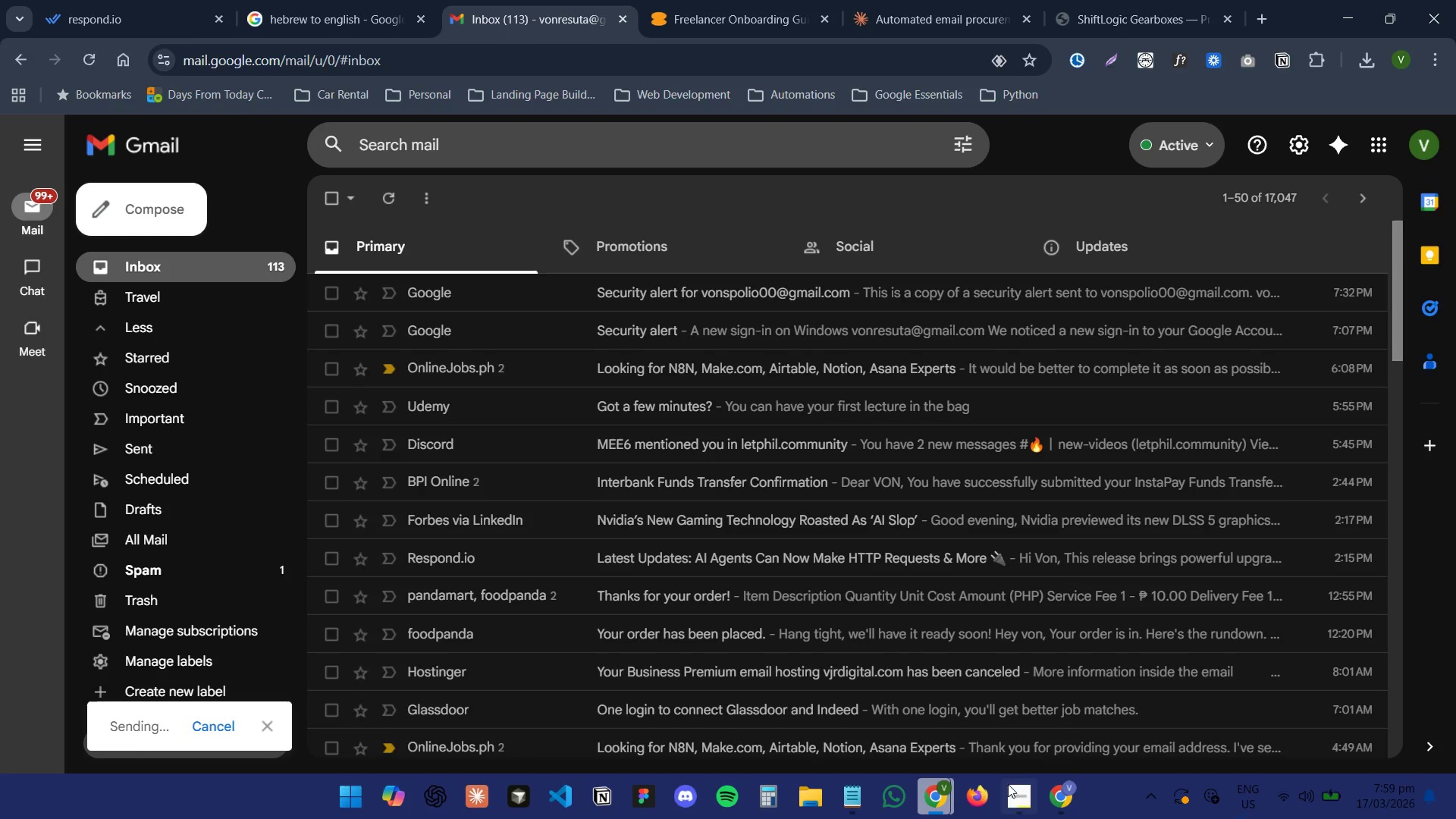 
left_click([1078, 817])
 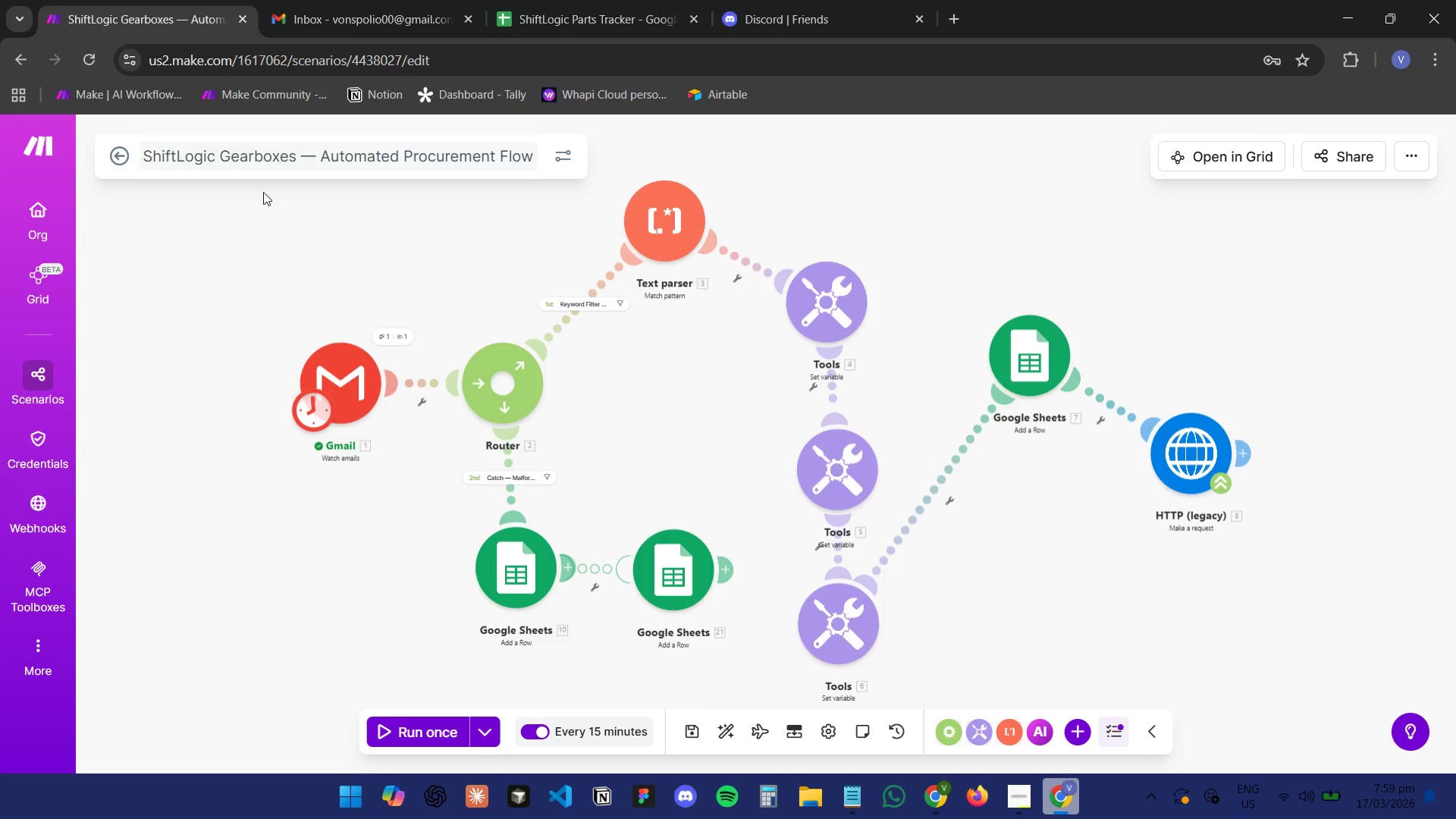 
left_click([411, 731])
 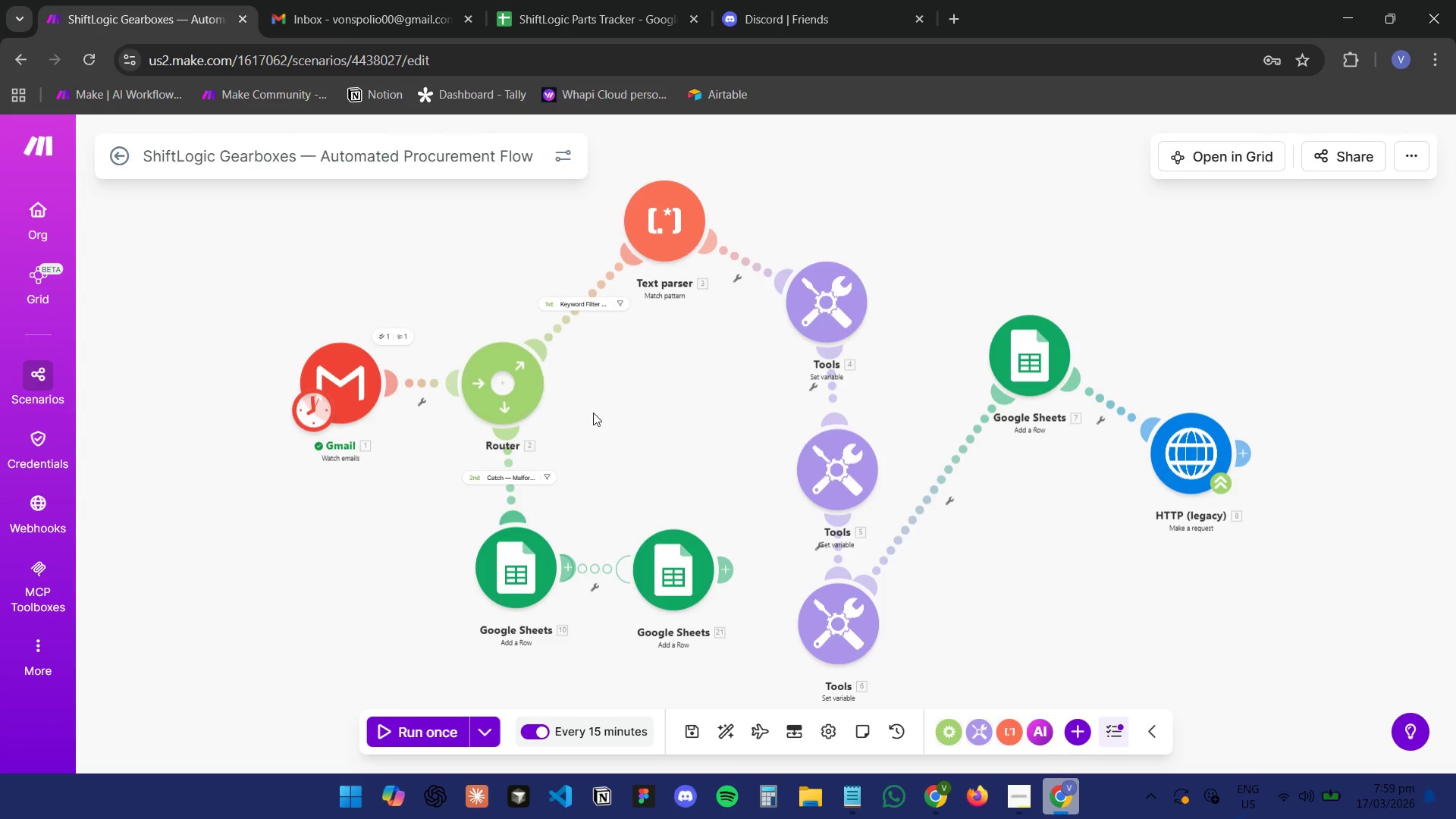 
left_click([618, 0])
 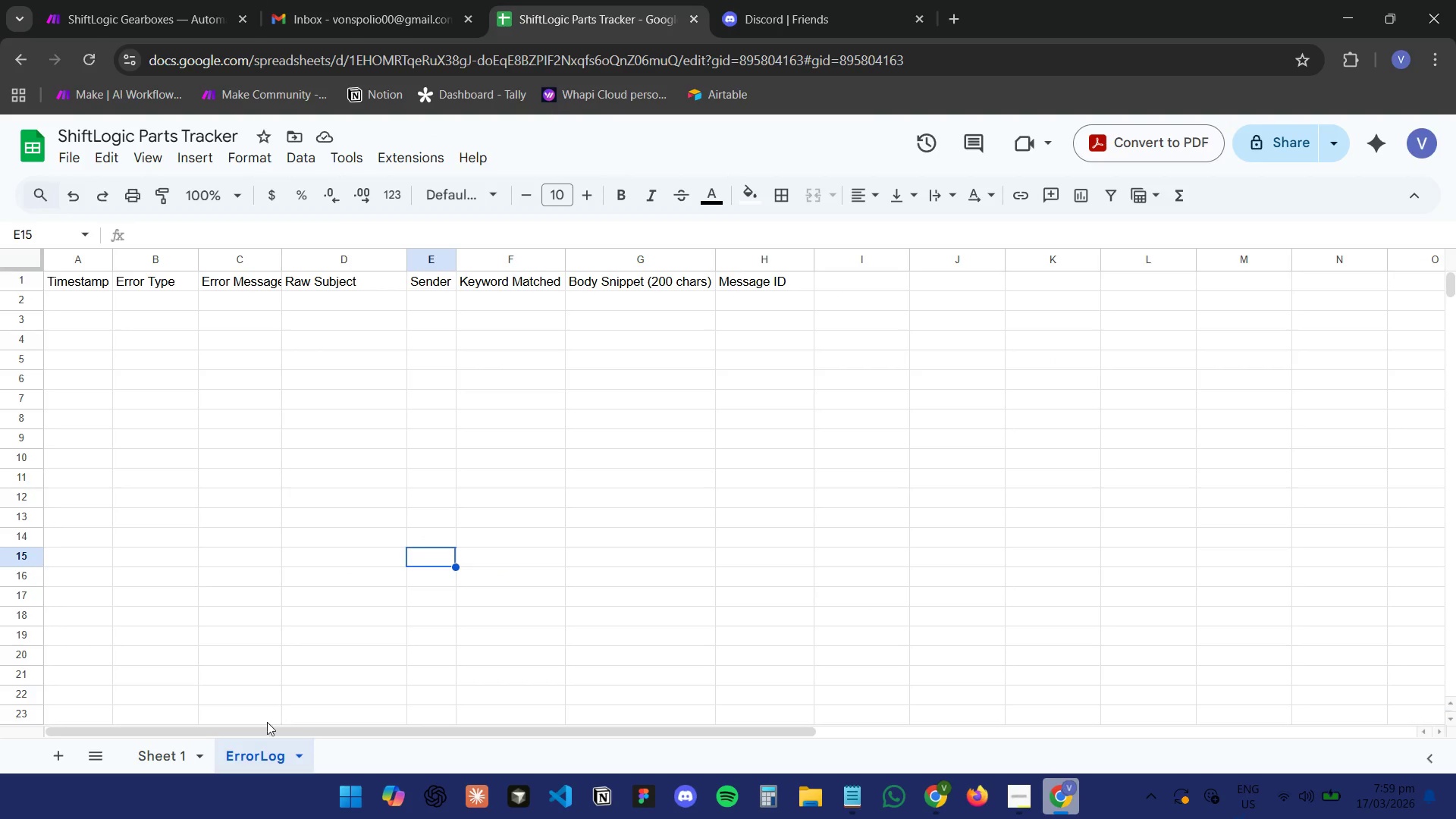 
left_click([174, 761])
 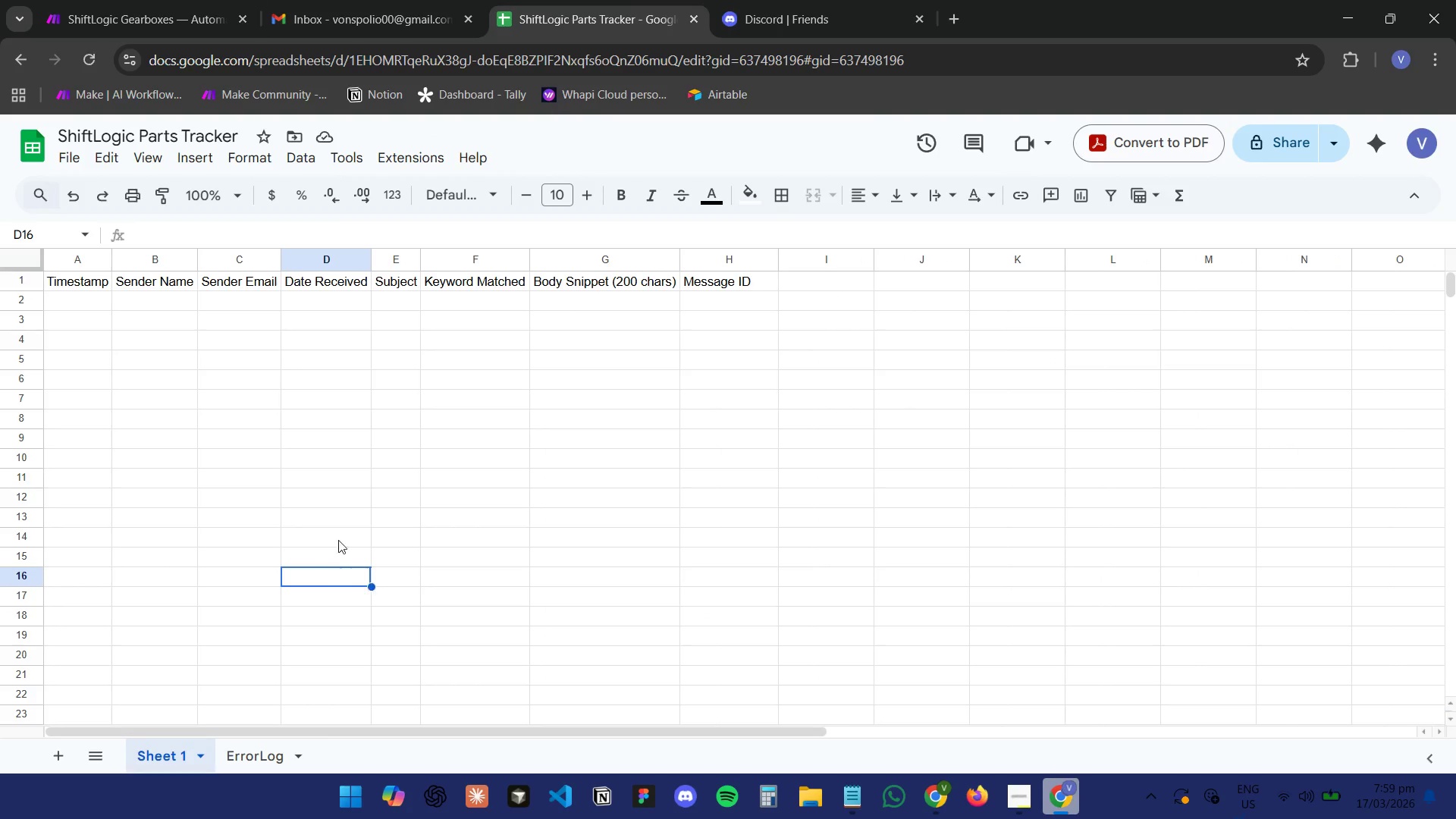 
double_click([86, 0])
 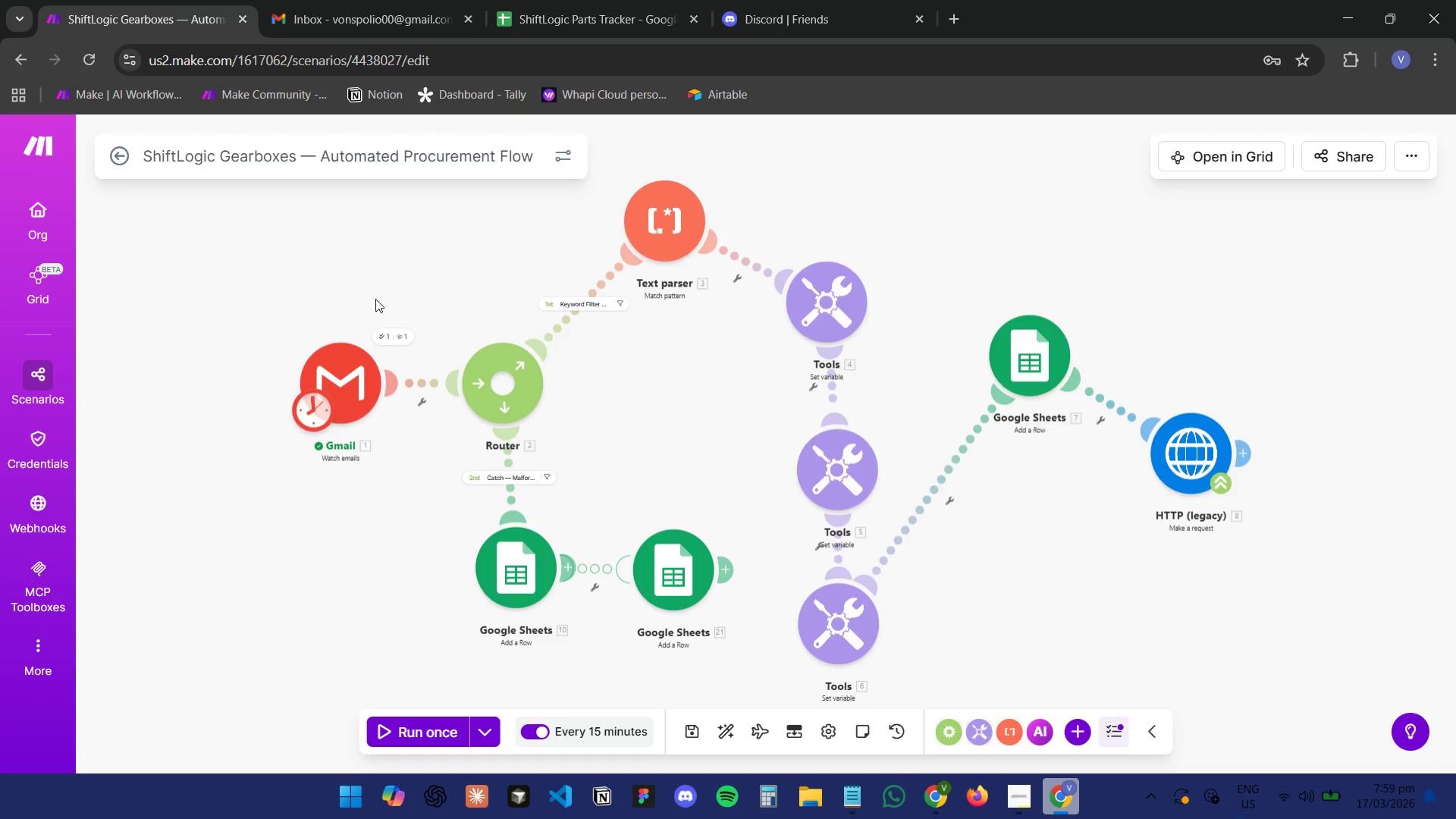 
left_click([388, 334])
 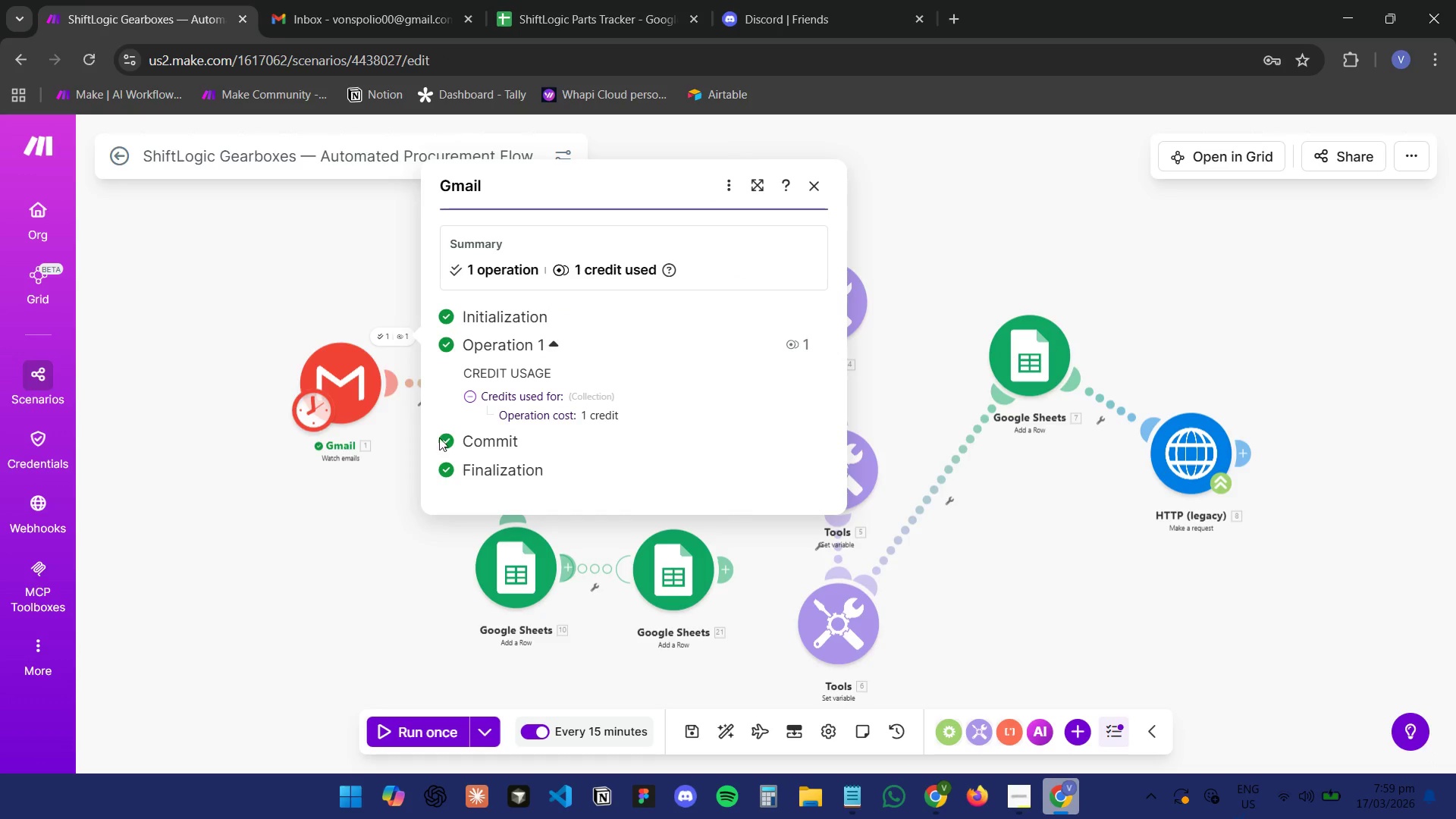 
left_click([466, 393])
 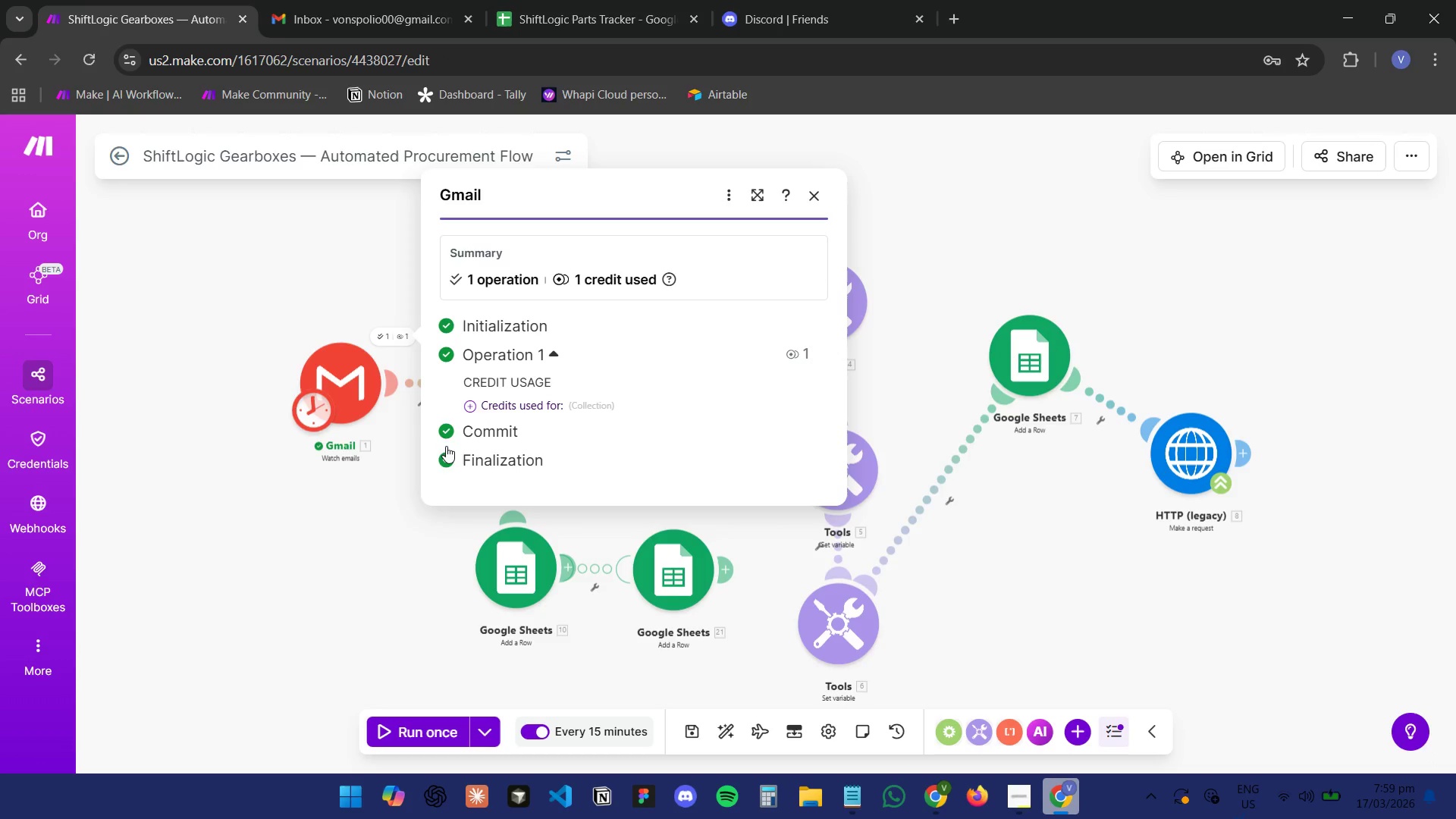 
left_click([395, 544])
 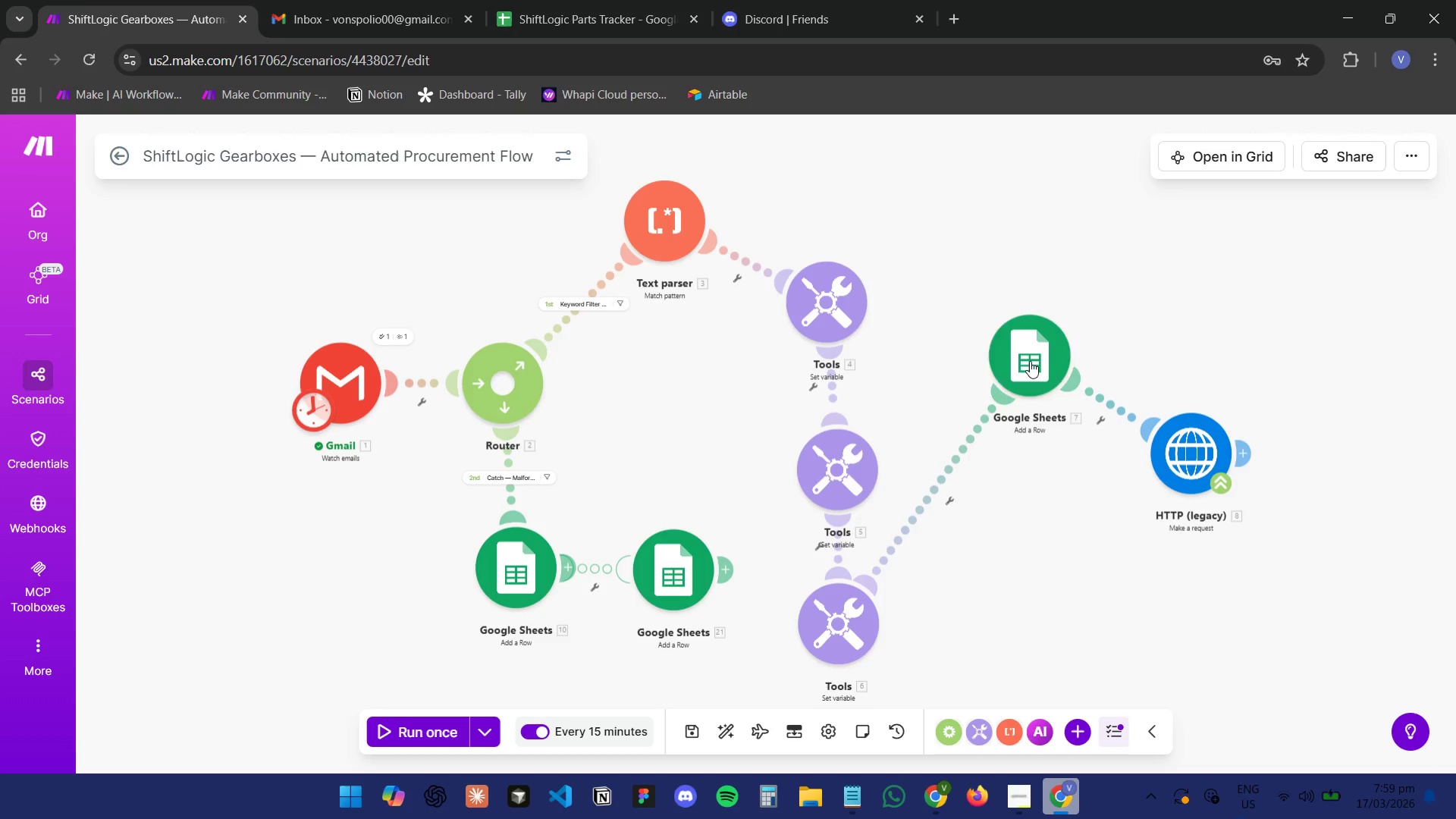 
left_click([1028, 359])
 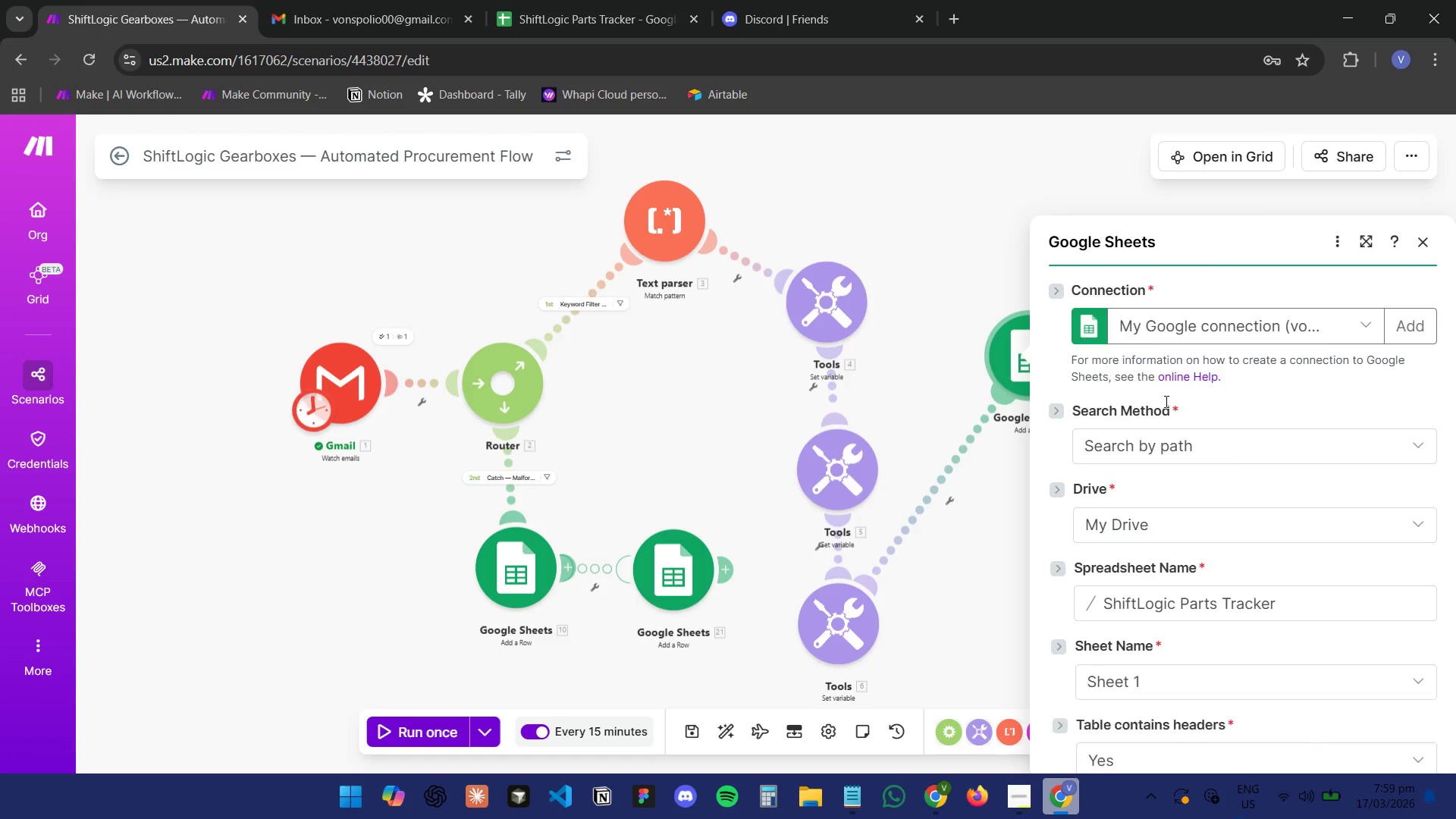 
scroll: coordinate [1262, 453], scroll_direction: down, amount: 7.0
 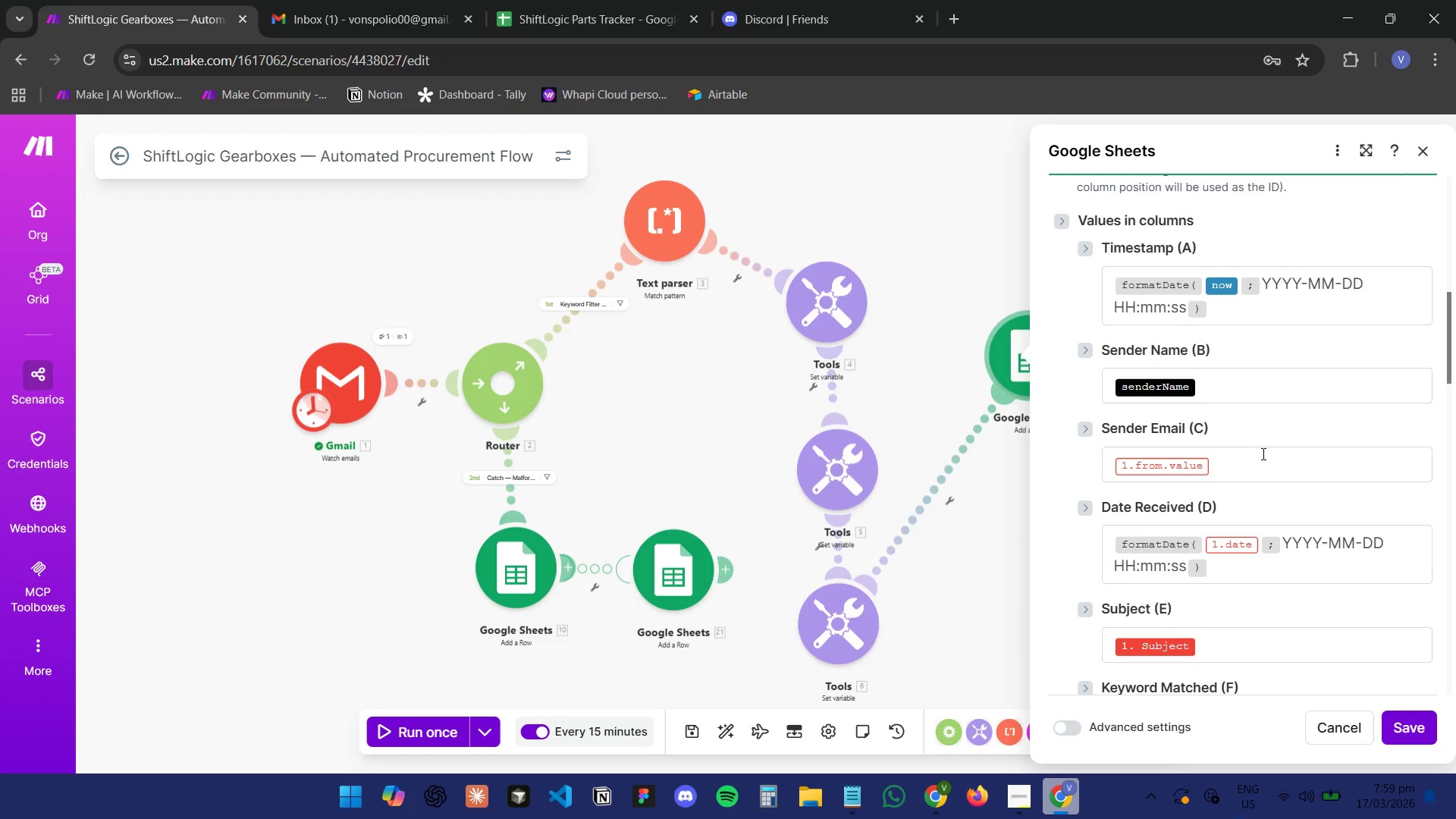 
left_click([1267, 373])
 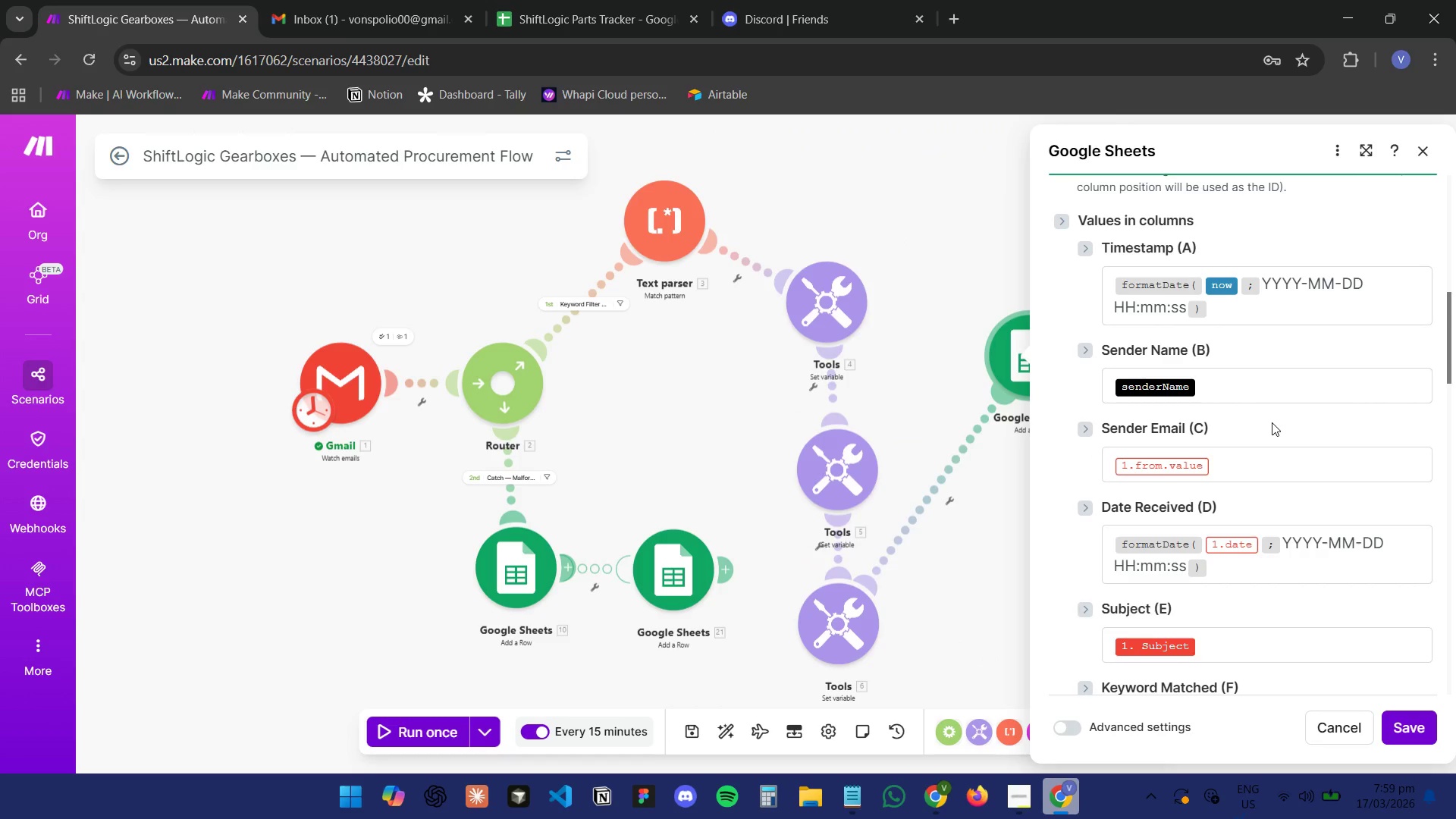 
scroll: coordinate [1276, 426], scroll_direction: down, amount: 4.0
 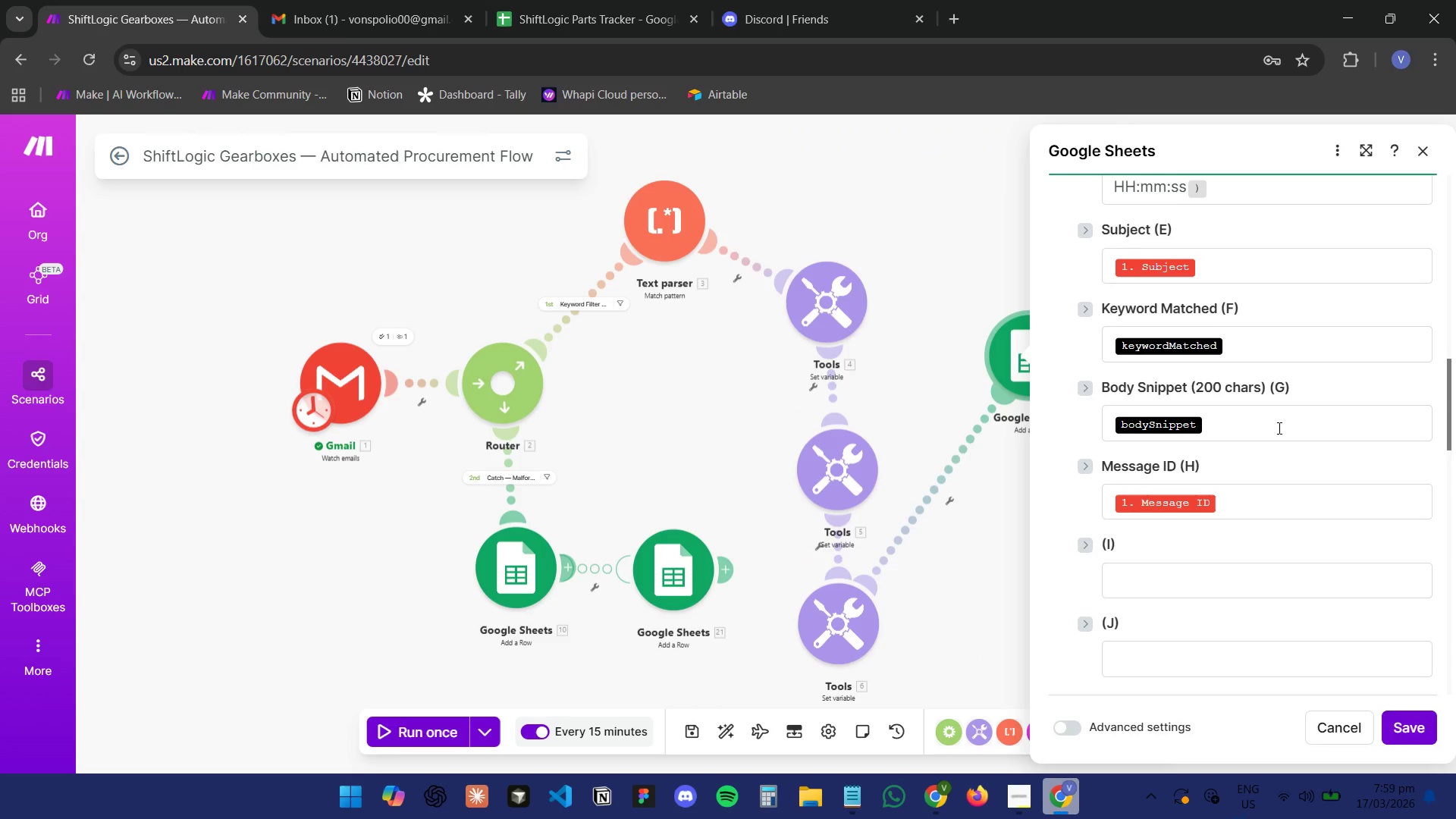 
scroll: coordinate [1278, 428], scroll_direction: none, amount: 0.0
 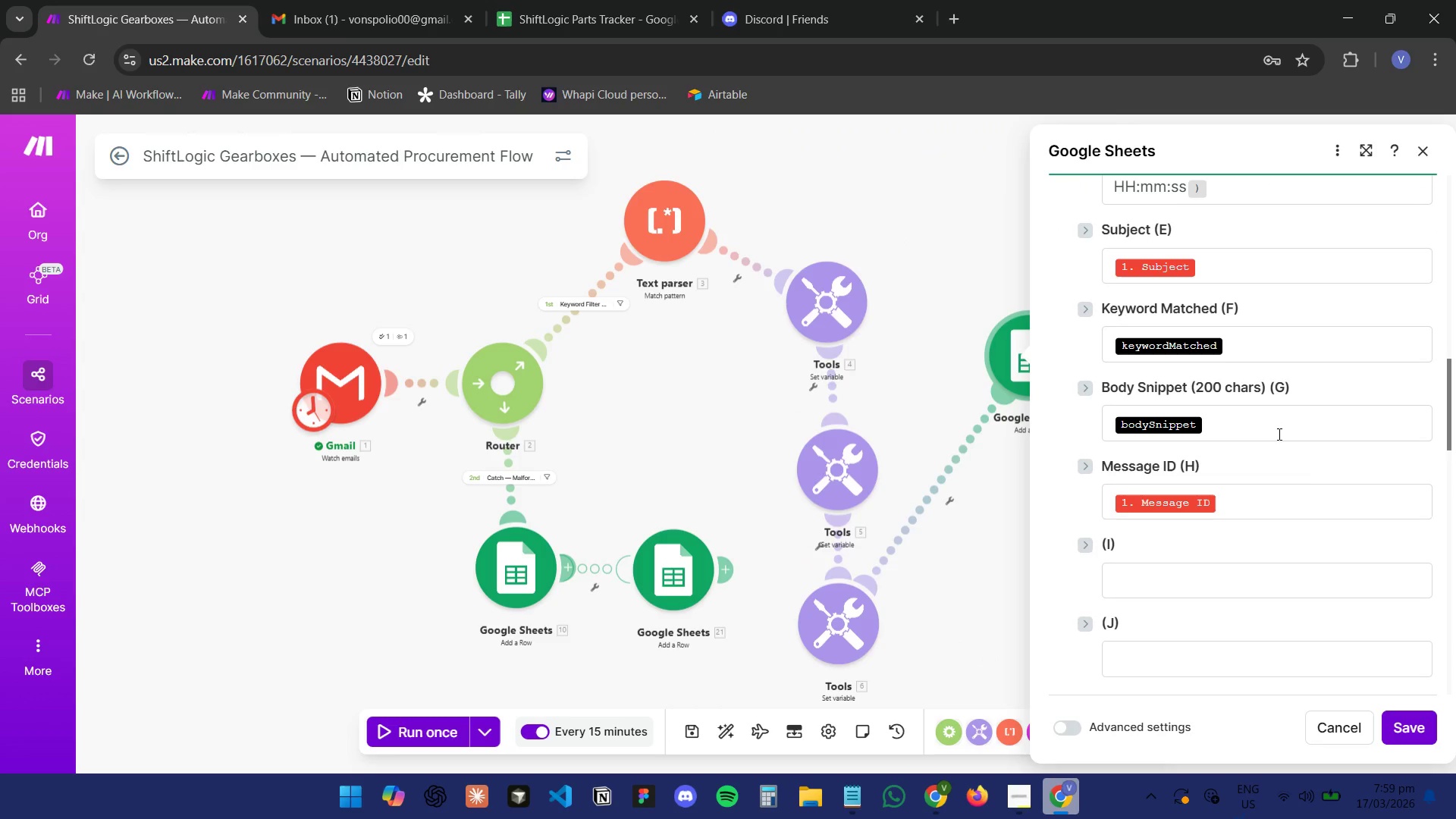 
scroll: coordinate [1278, 434], scroll_direction: up, amount: 2.0
 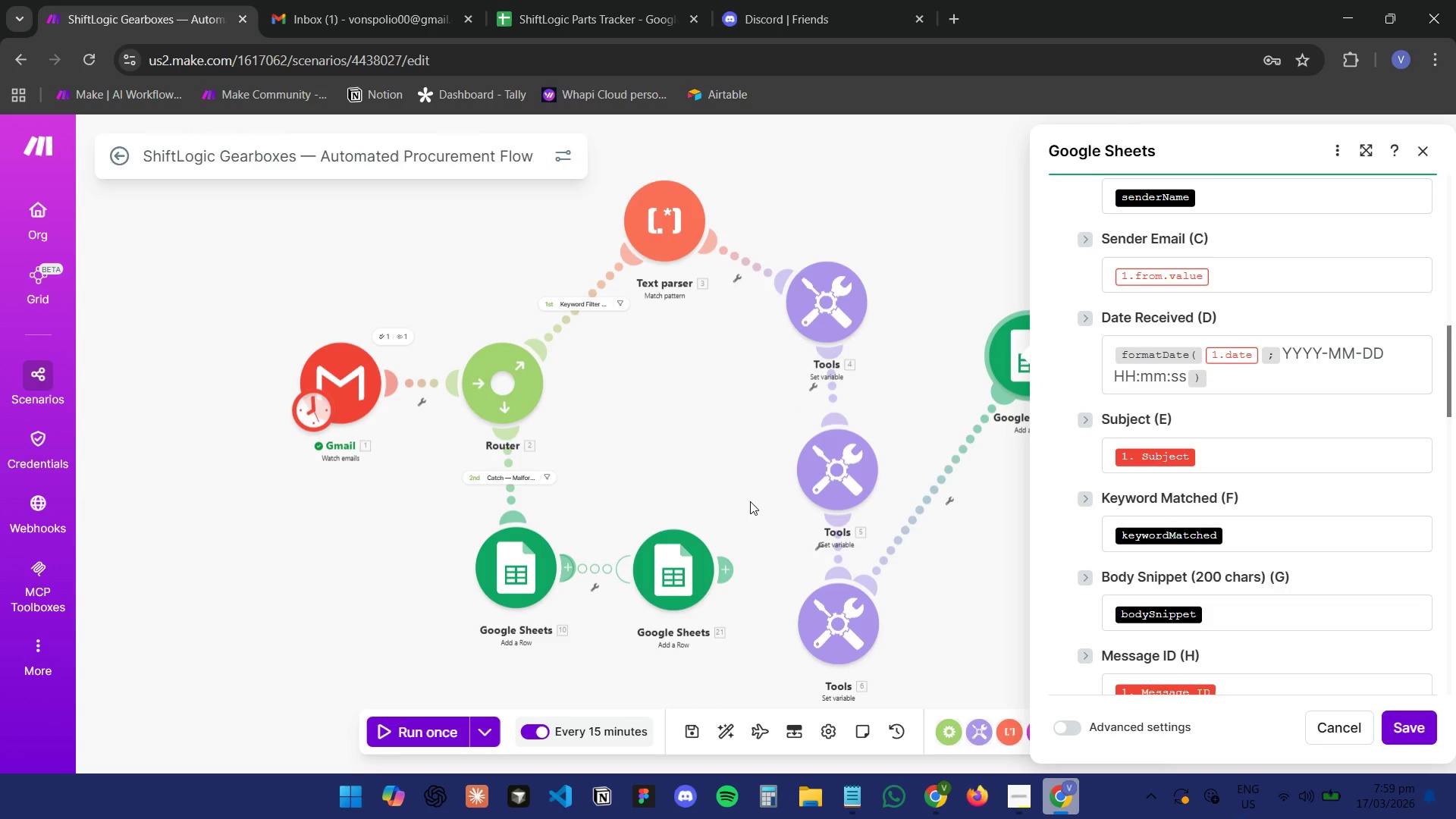 
left_click([715, 482])
 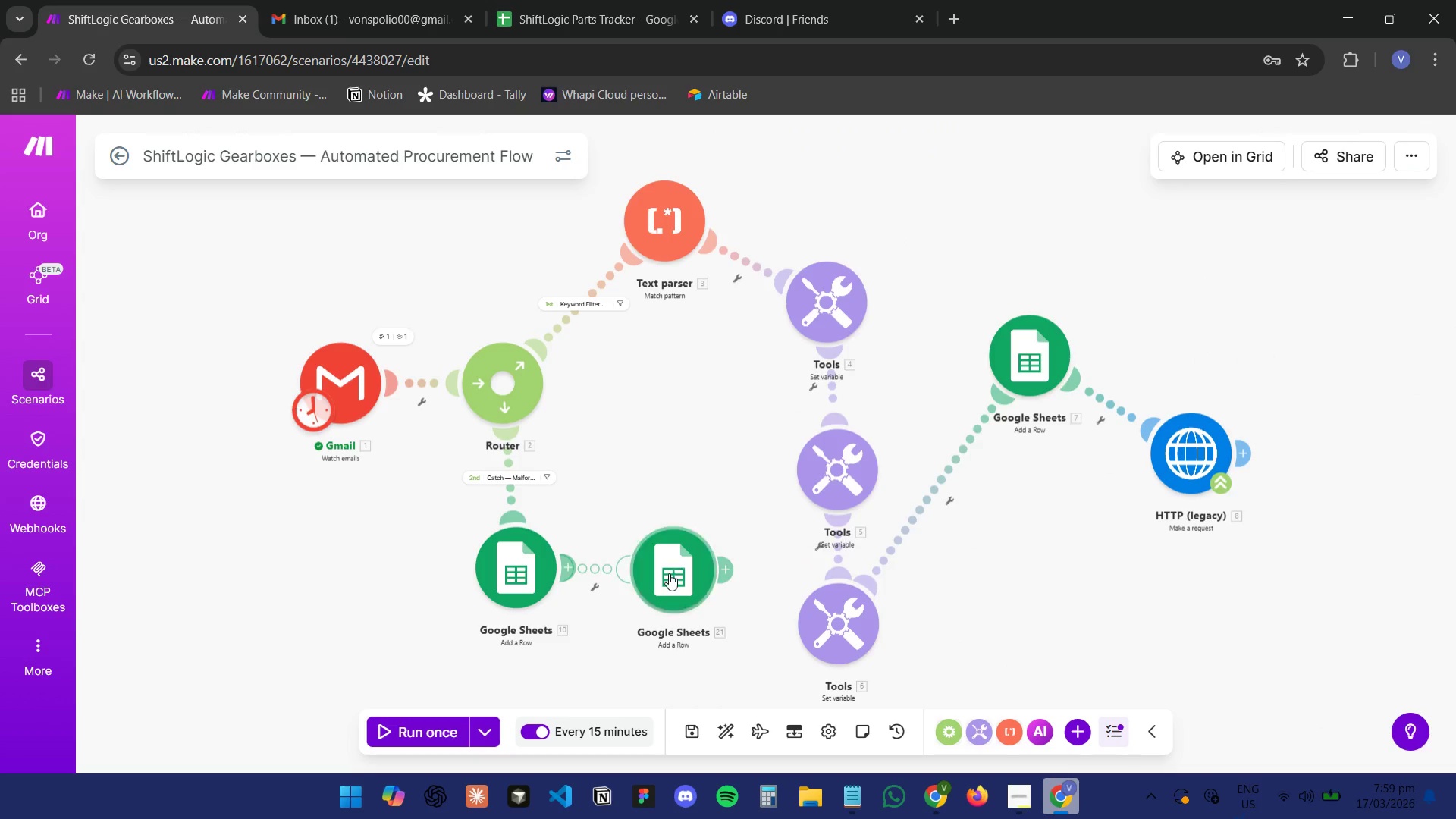 
left_click([669, 575])
 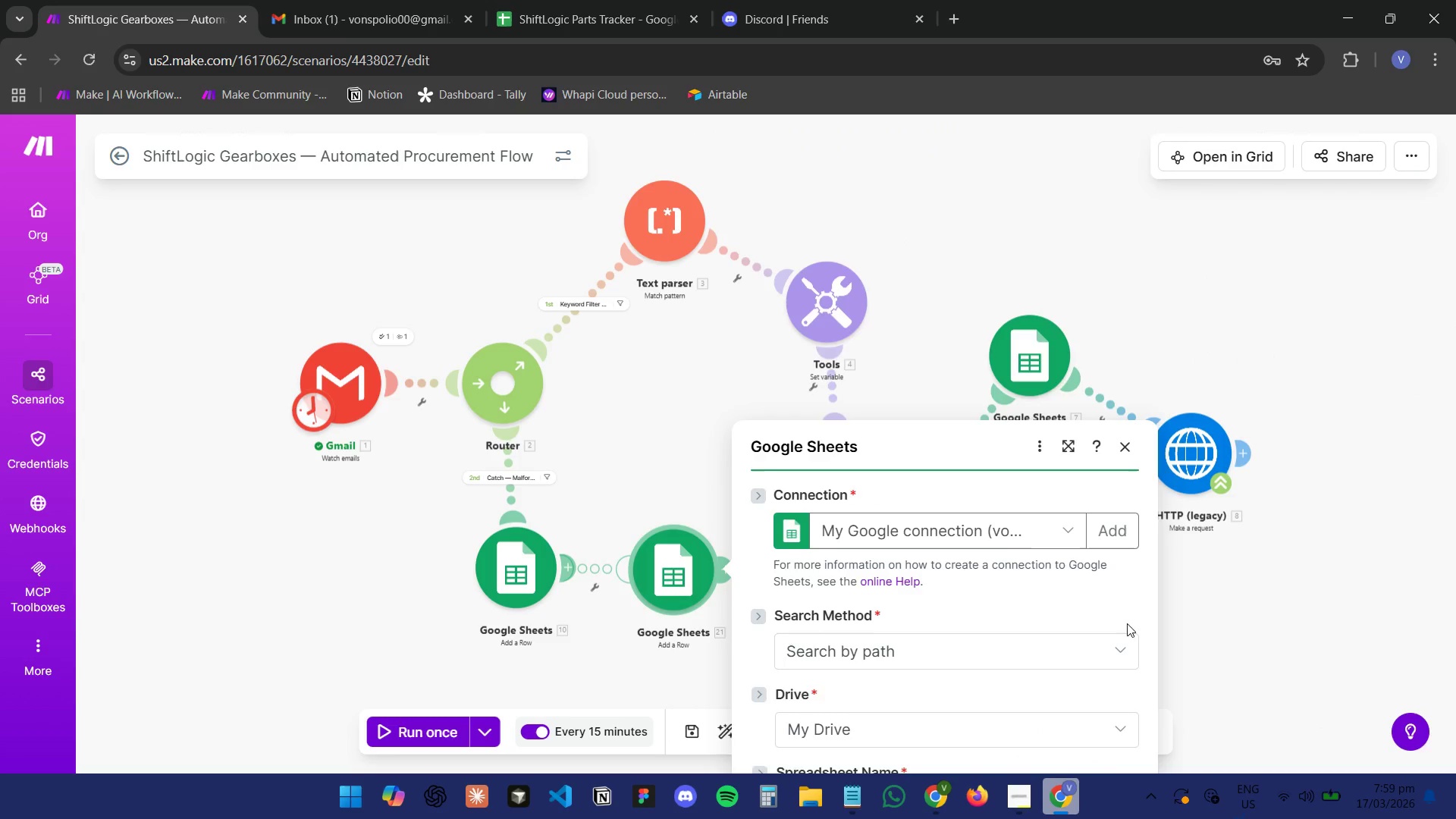 
left_click([1257, 657])
 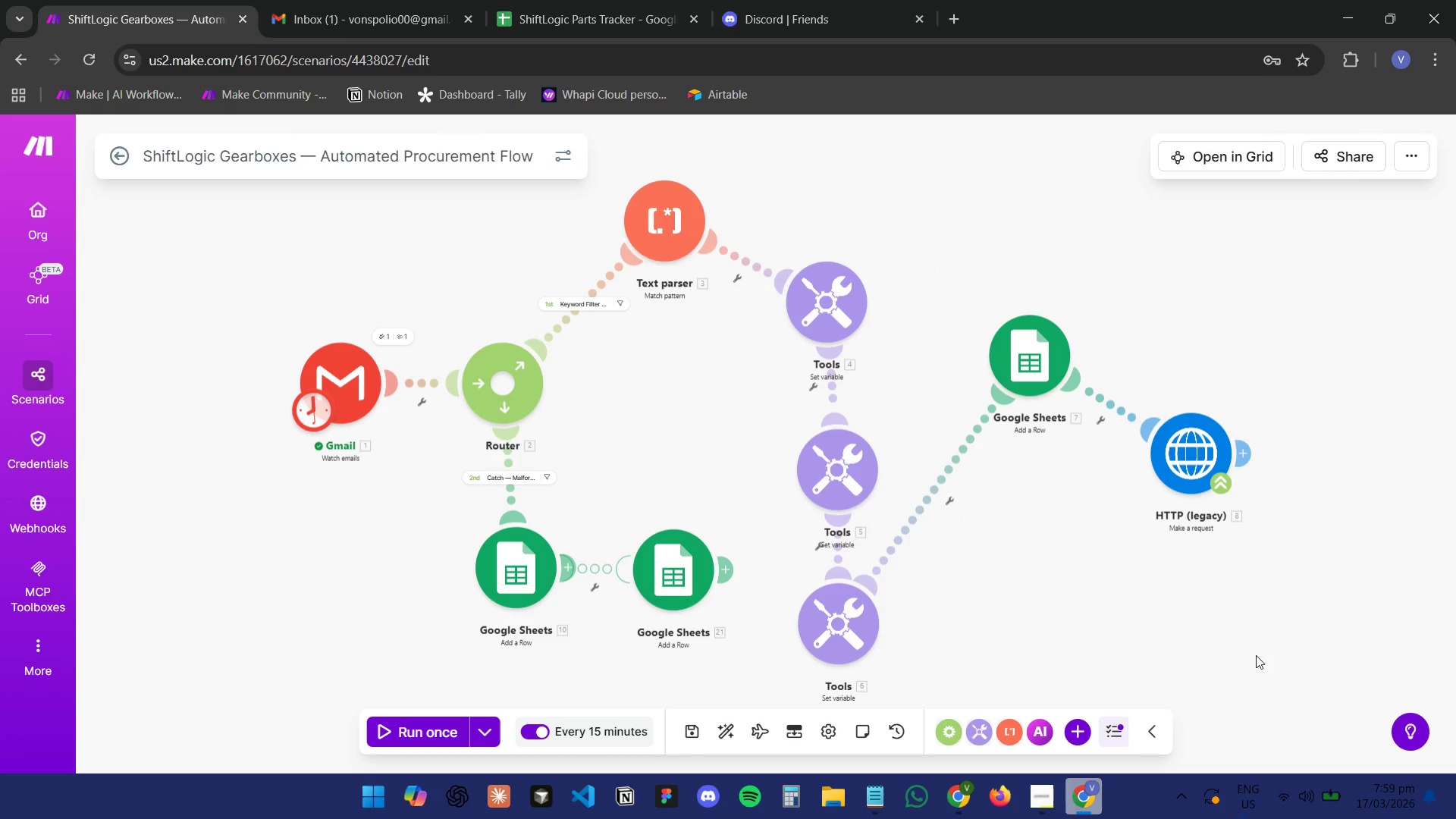 
left_click([815, 0])
 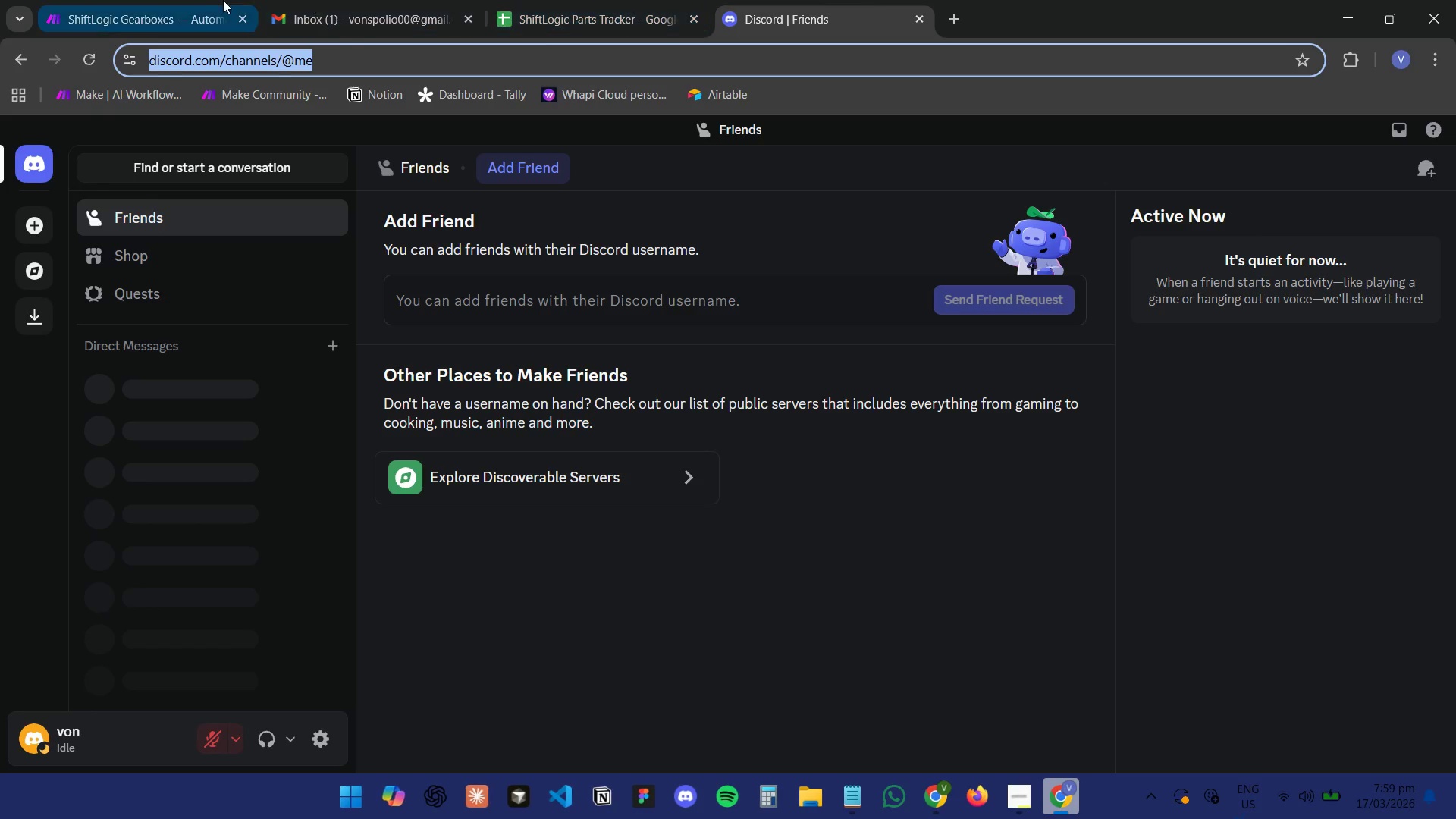 
left_click([178, 0])
 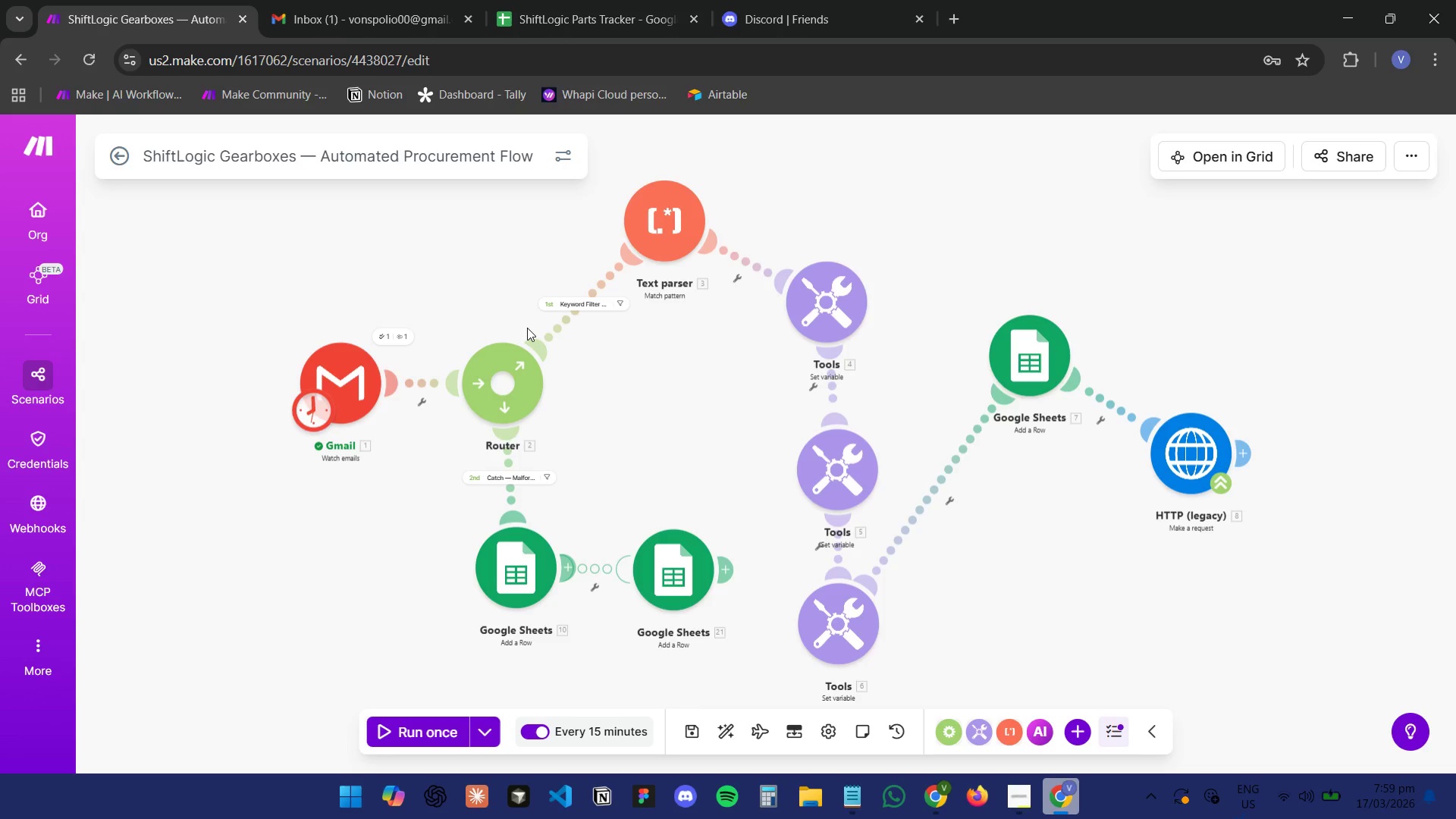 
key(PrintScreen)
 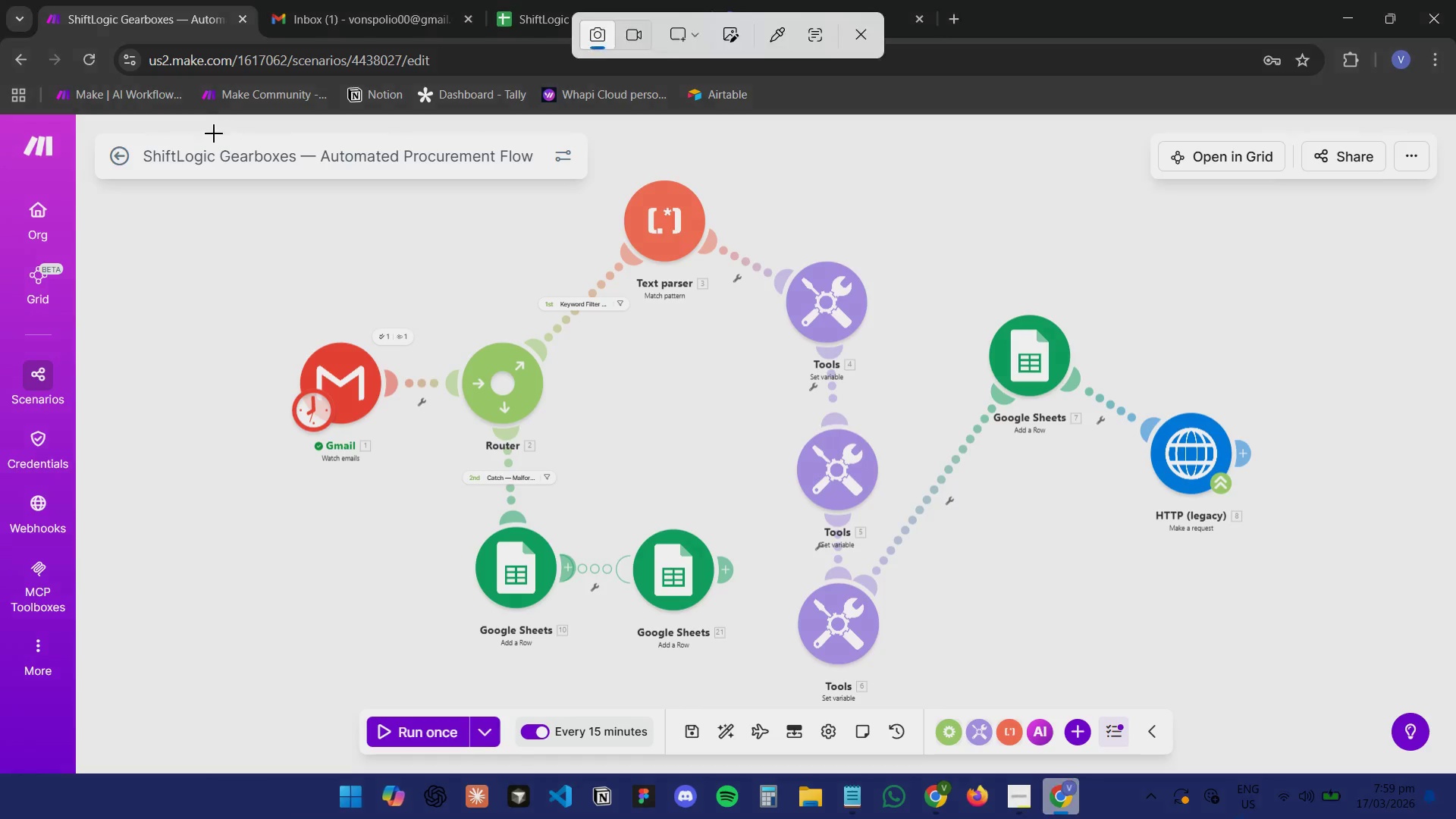 
left_click_drag(start_coordinate=[196, 133], to_coordinate=[1283, 711])
 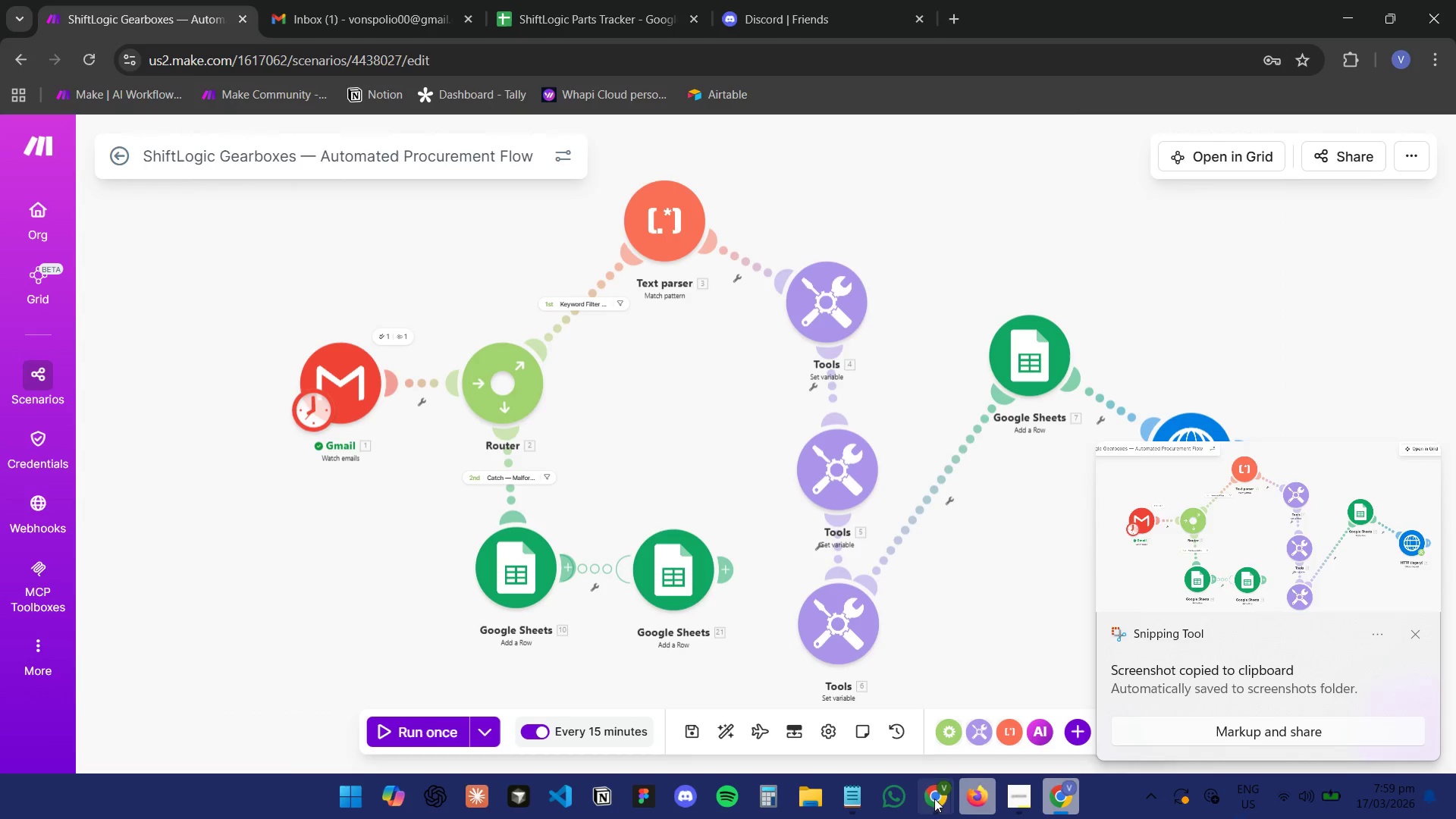 
double_click([890, 718])
 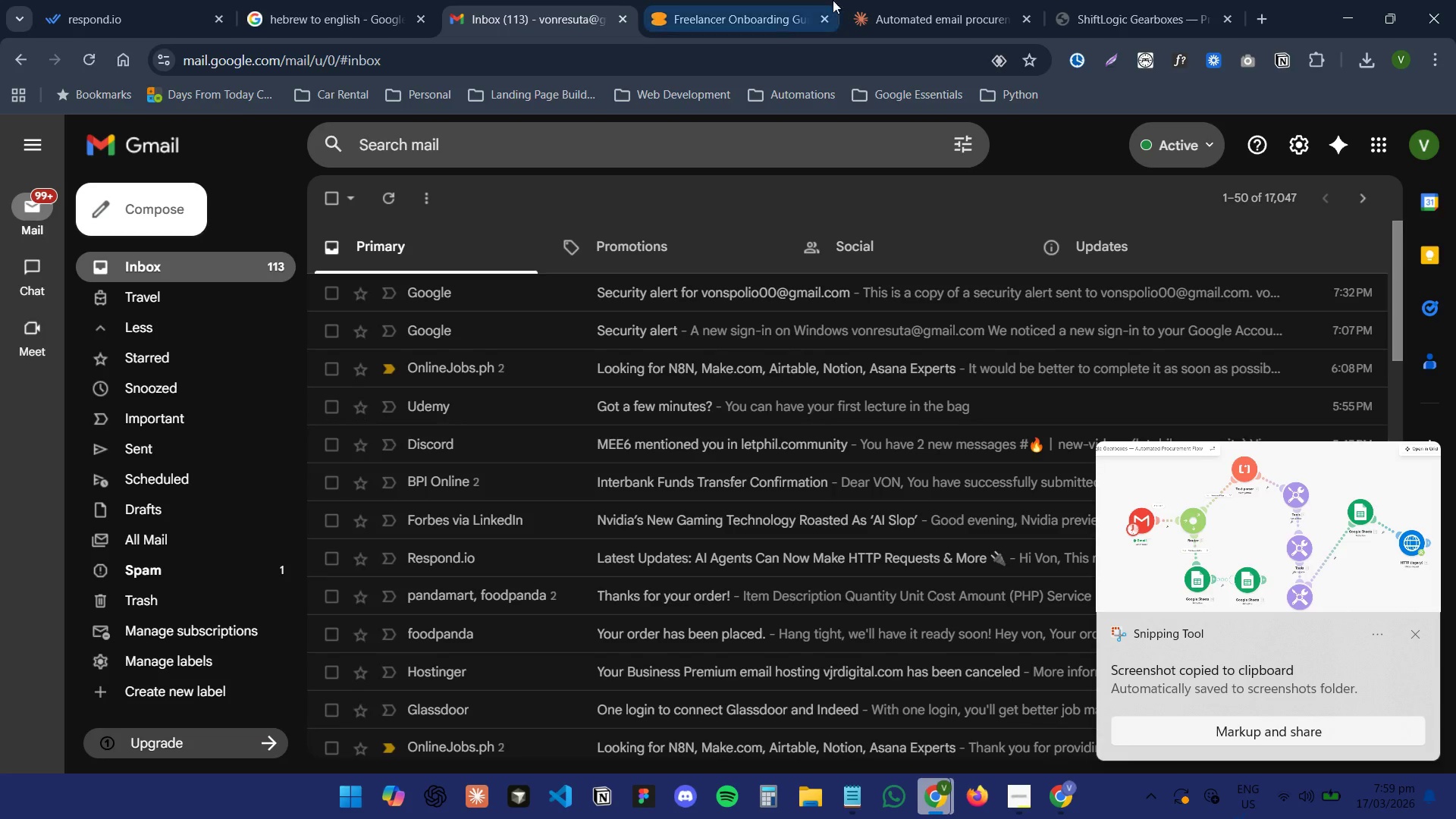 
left_click([1000, 0])
 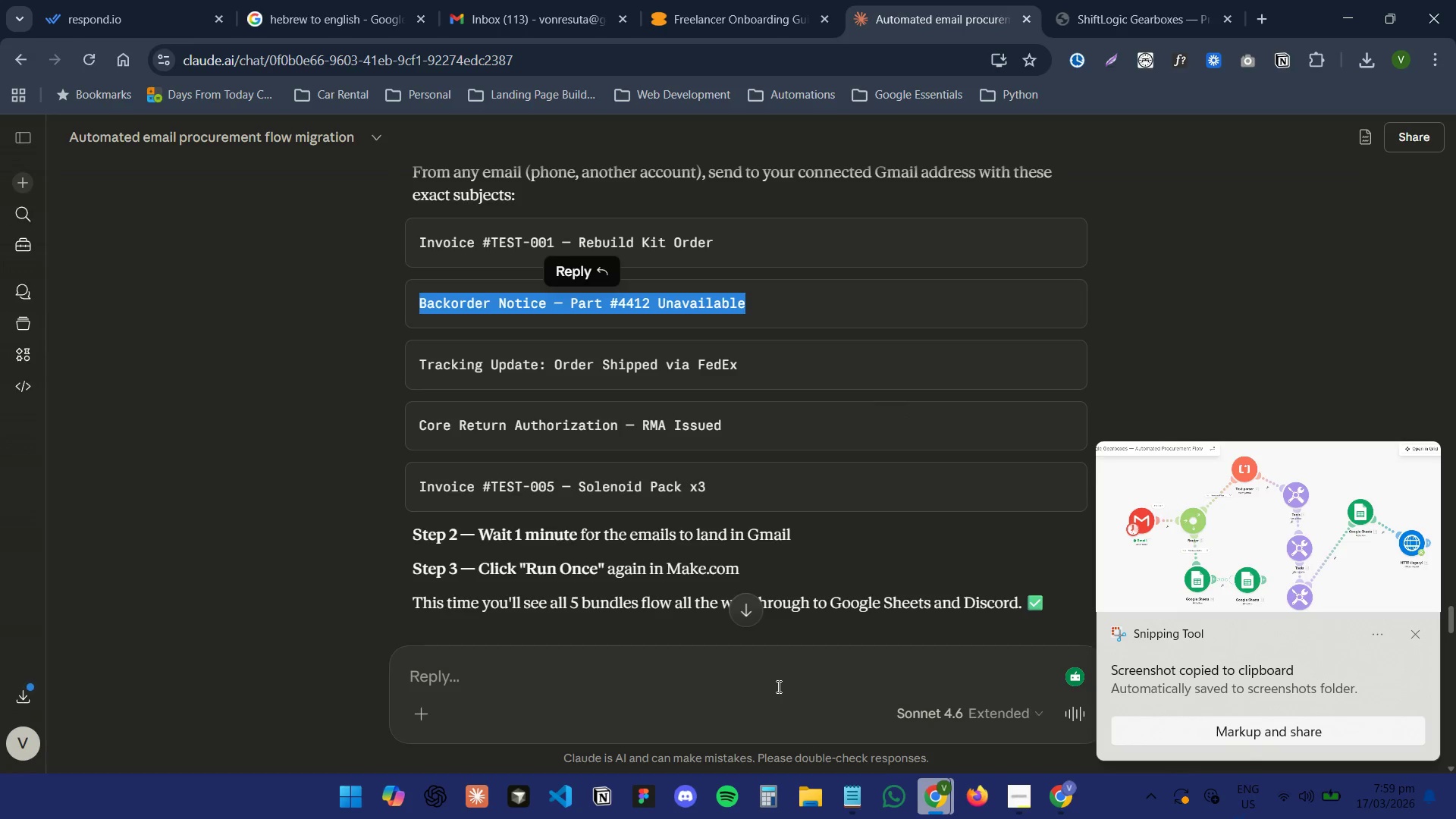 
left_click([777, 682])
 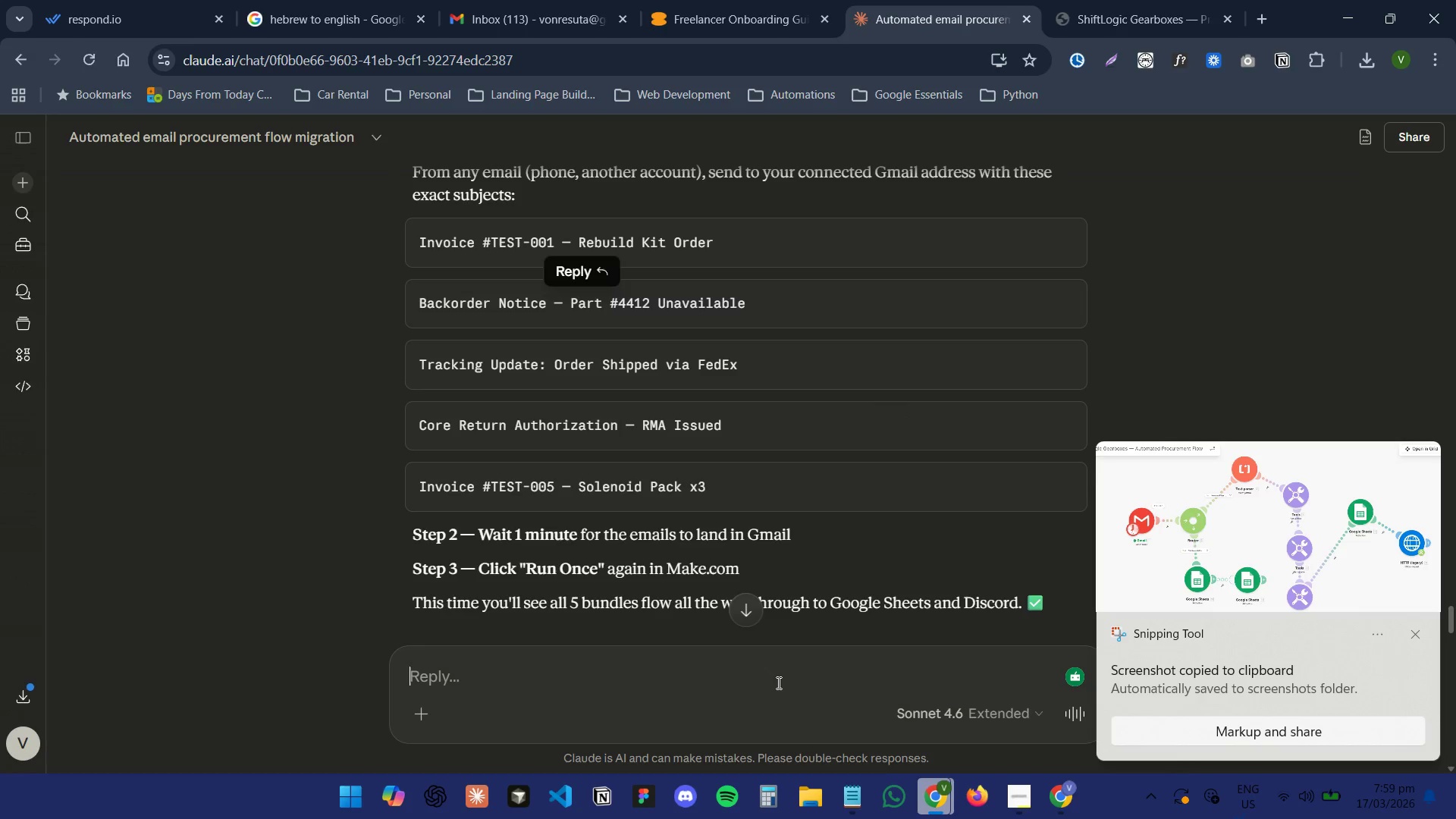 
key(Control+ControlLeft)
 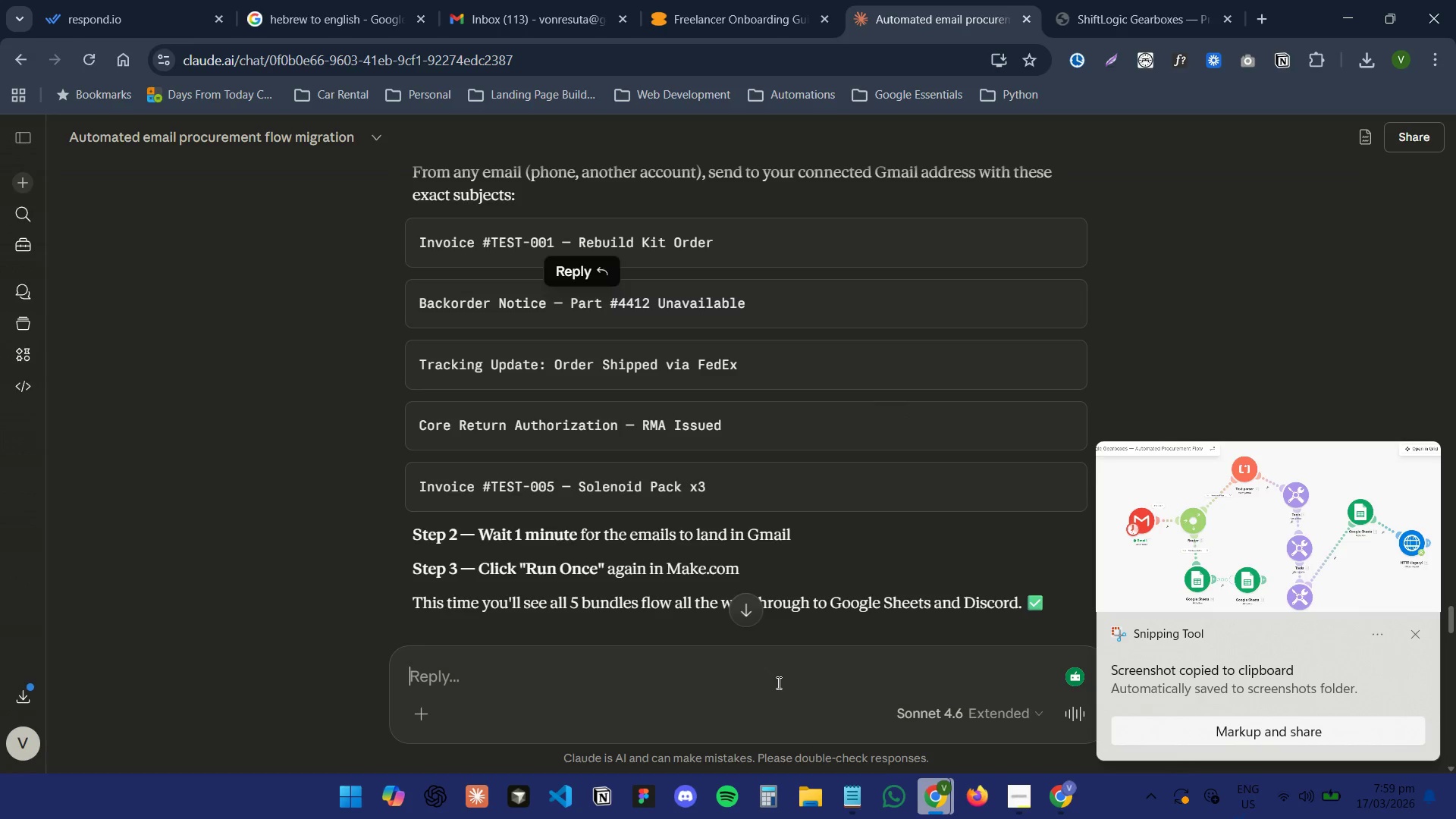 
key(Control+V)
 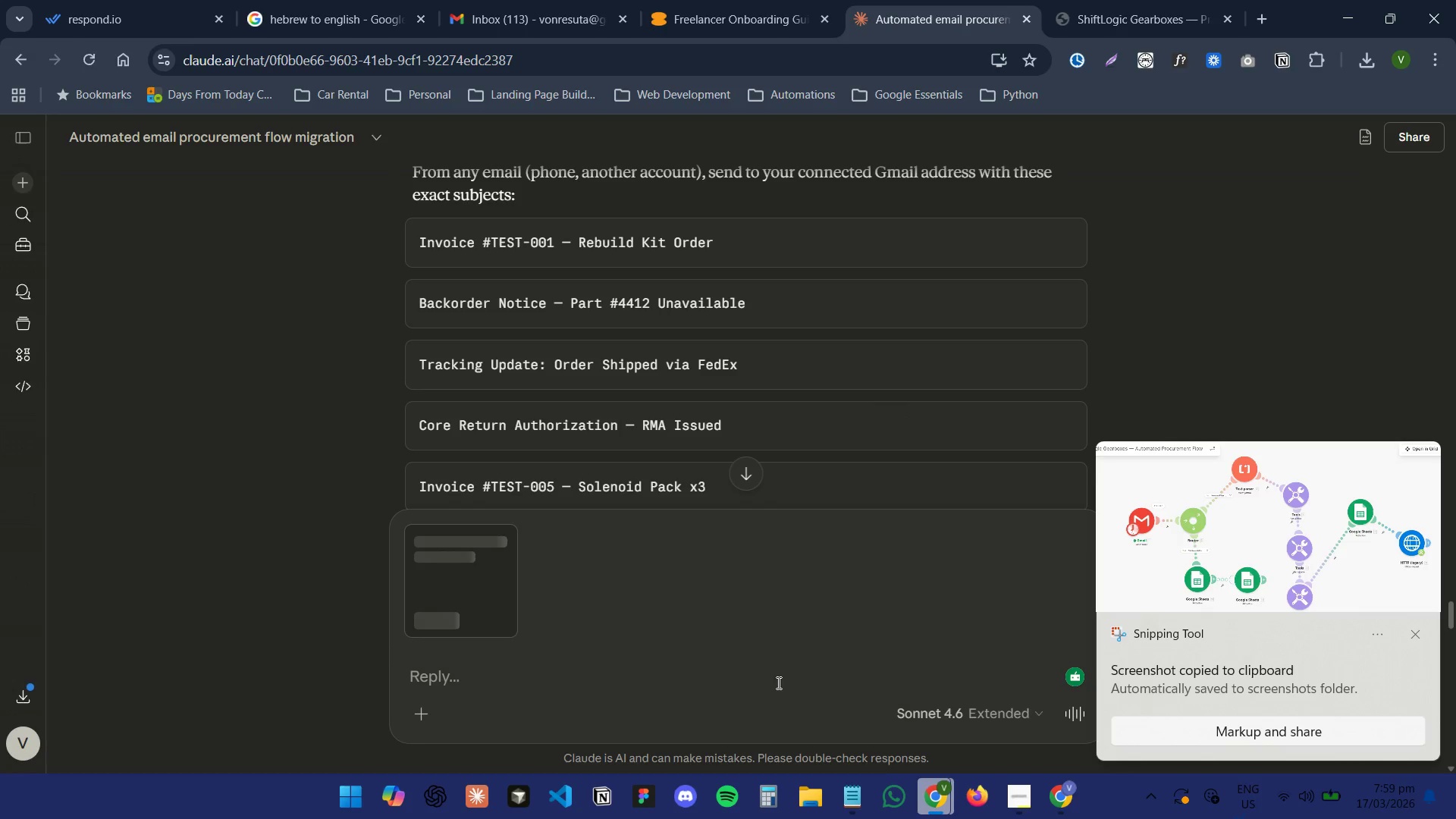 
type(not)
key(Backspace)
type( details uploaded on the sheet)
 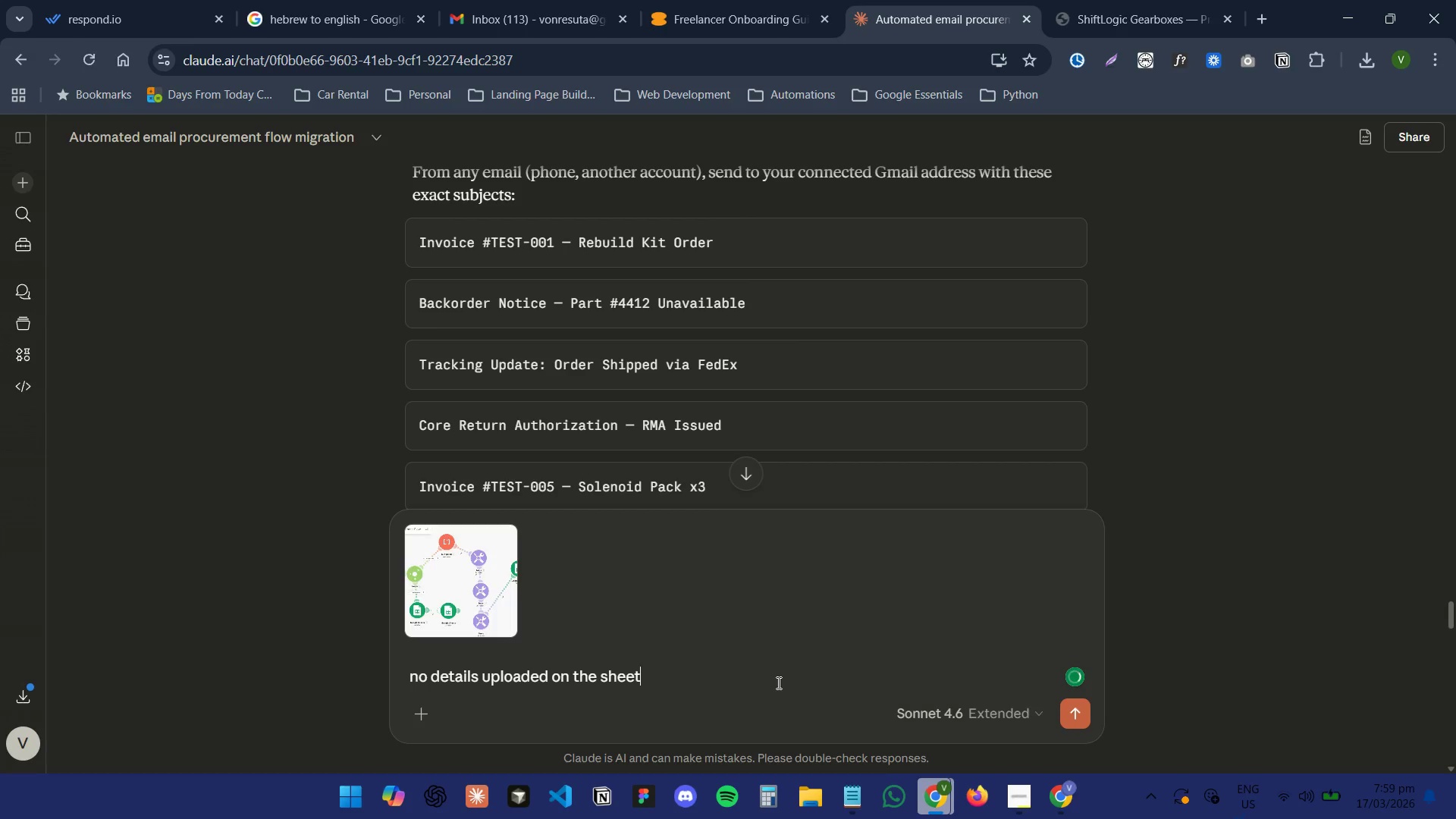 
key(Enter)
 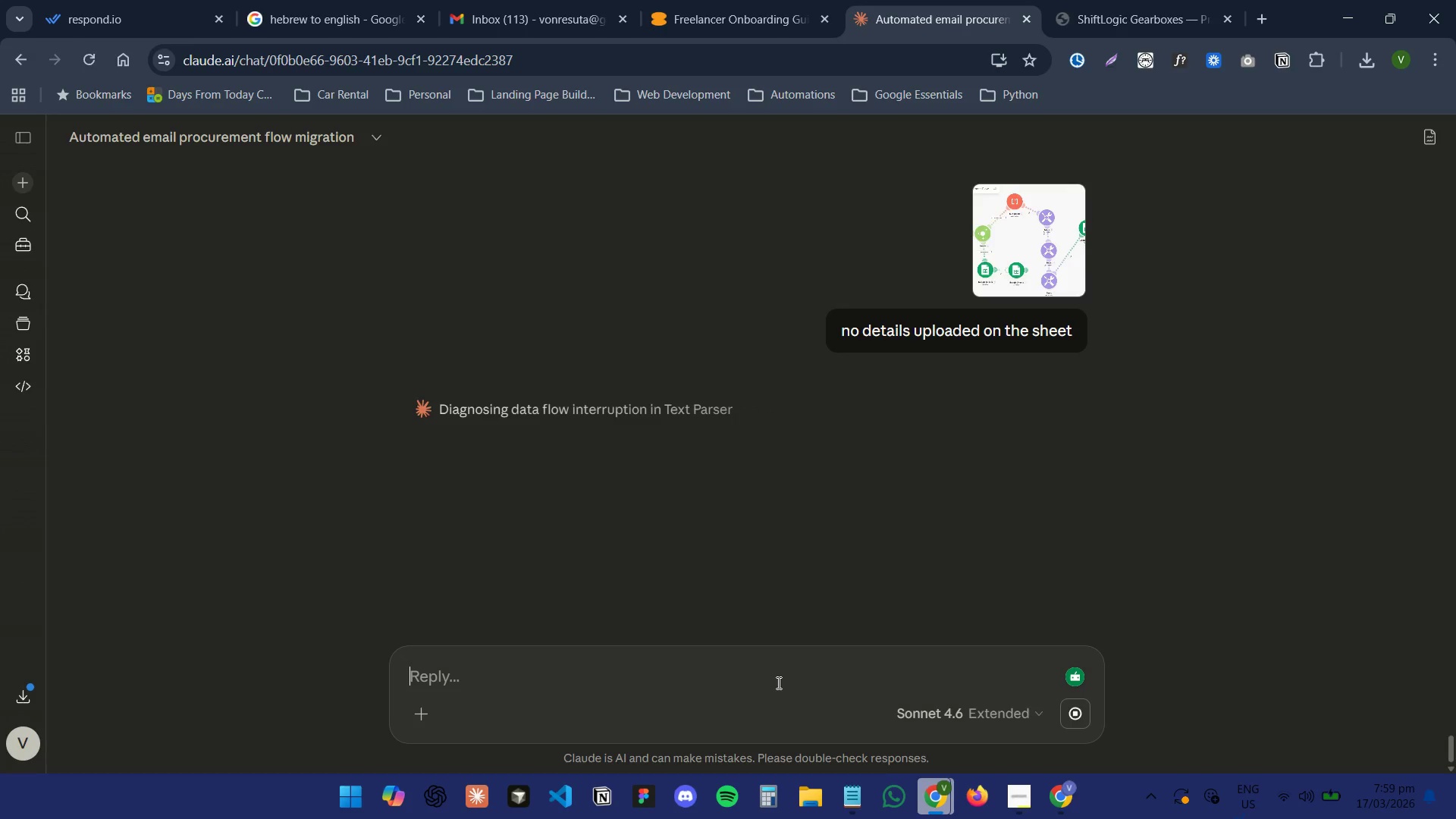 
wait(12.95)
 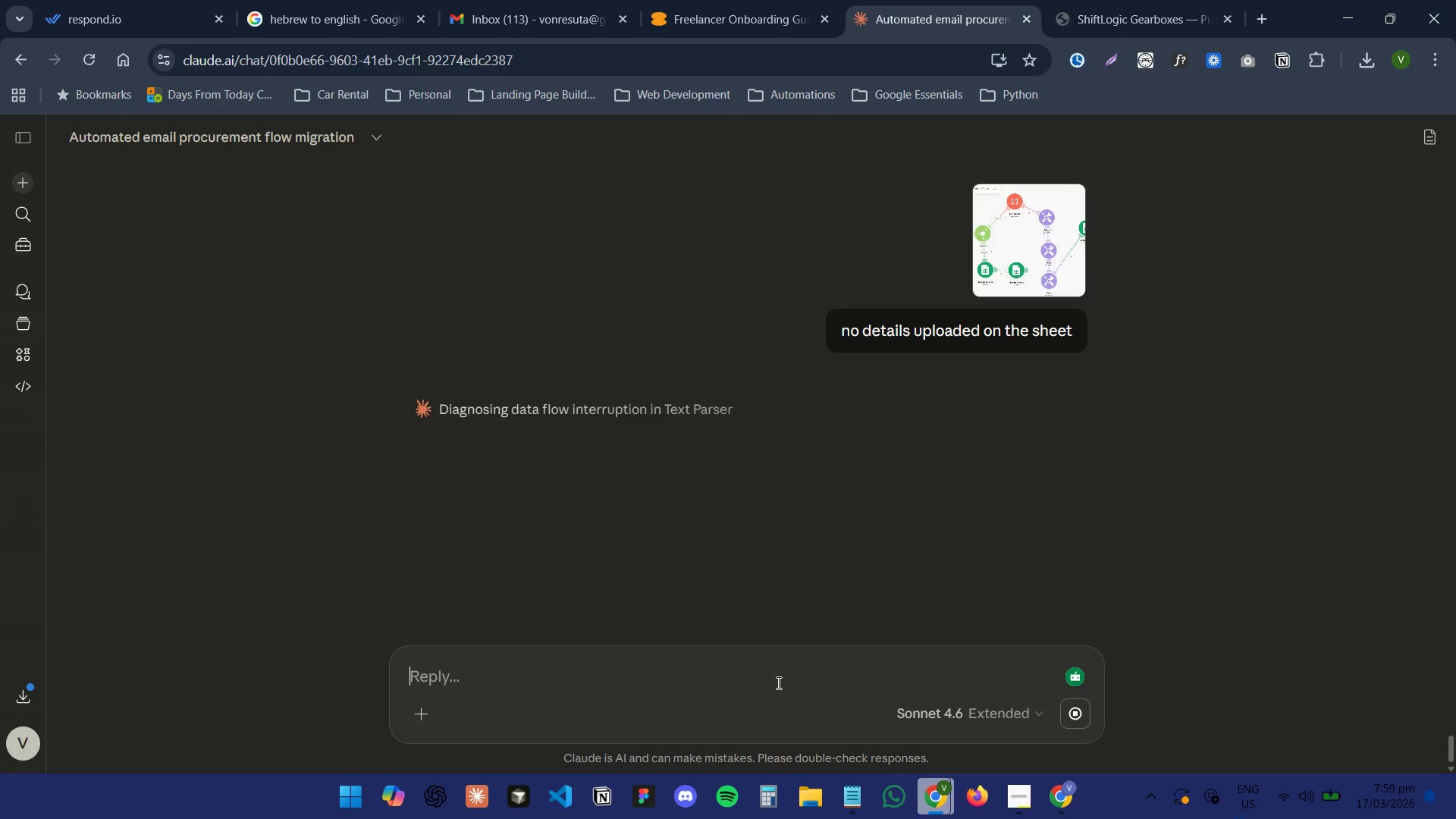 
scroll: coordinate [796, 475], scroll_direction: down, amount: 2.0
 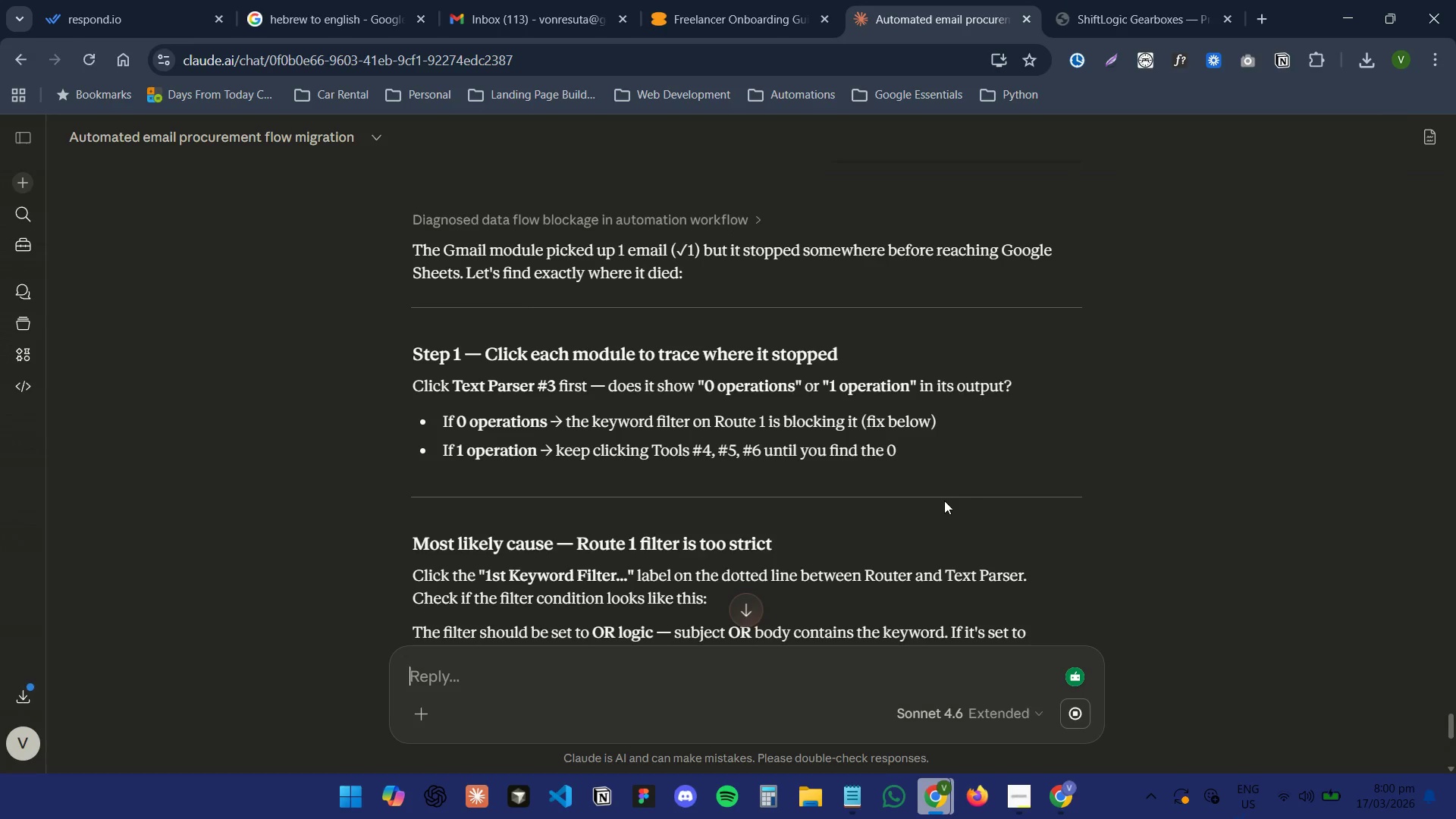 
wait(10.13)
 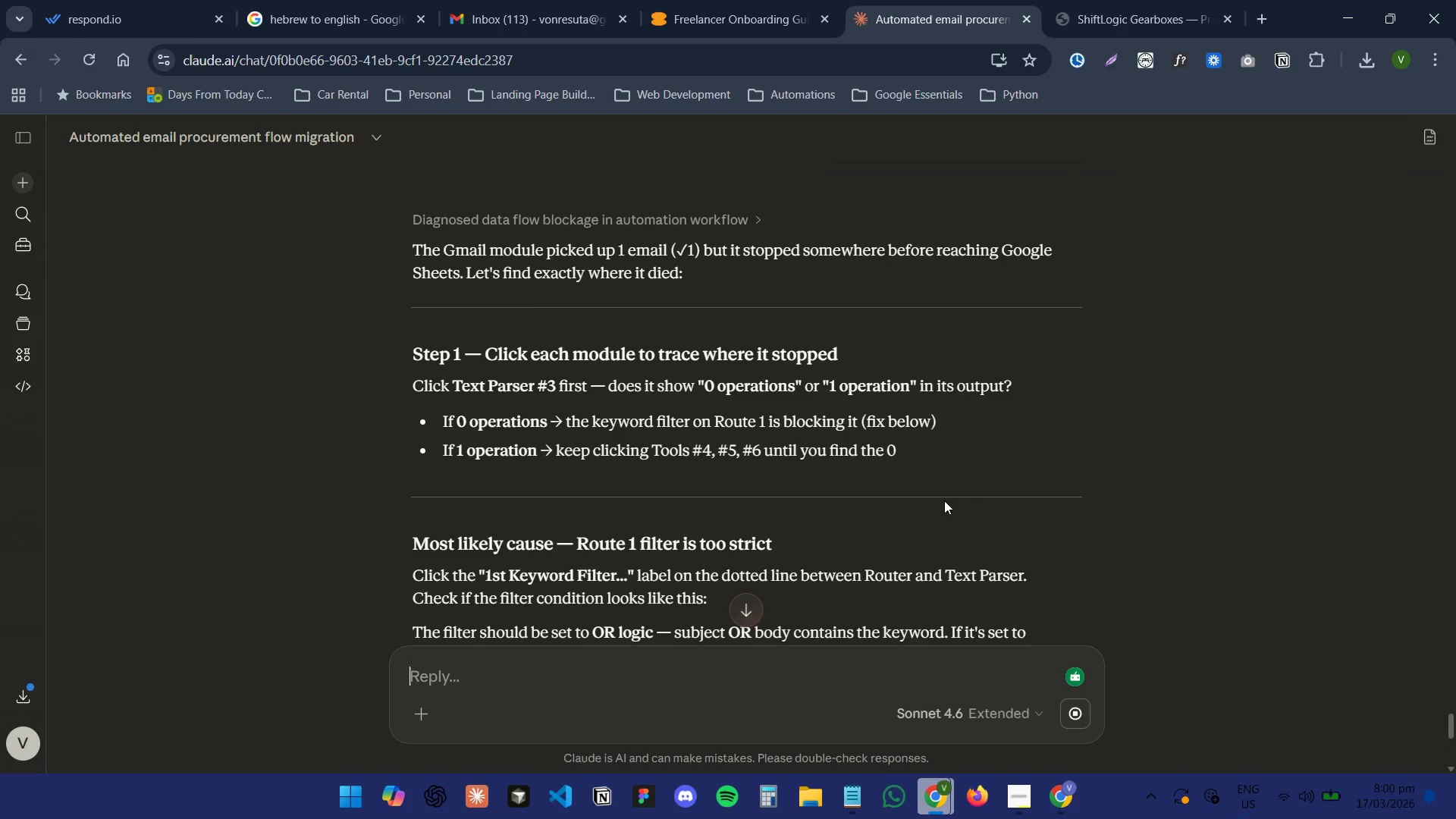 
left_click([1134, 0])
 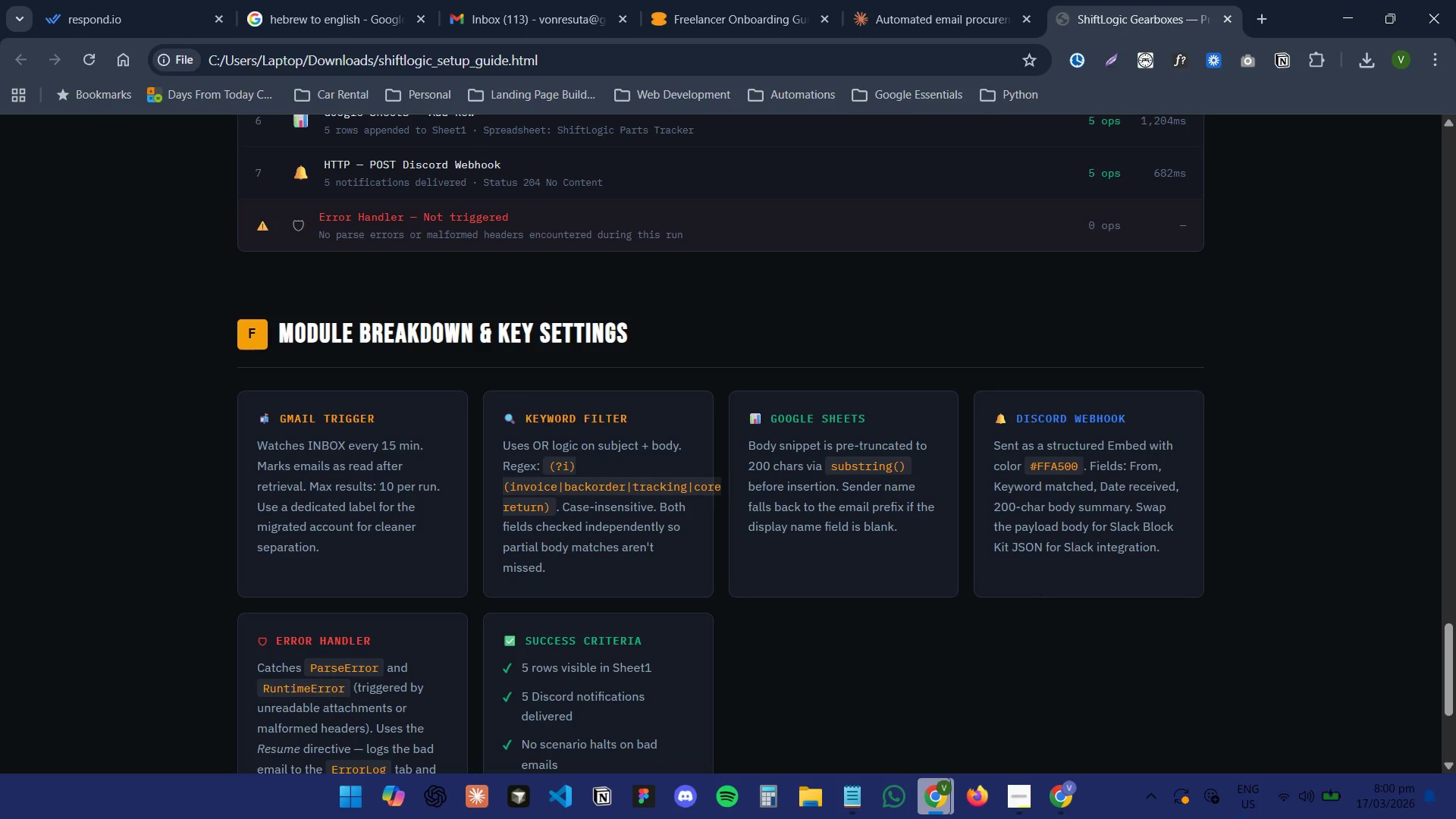 
left_click([1036, 809])
 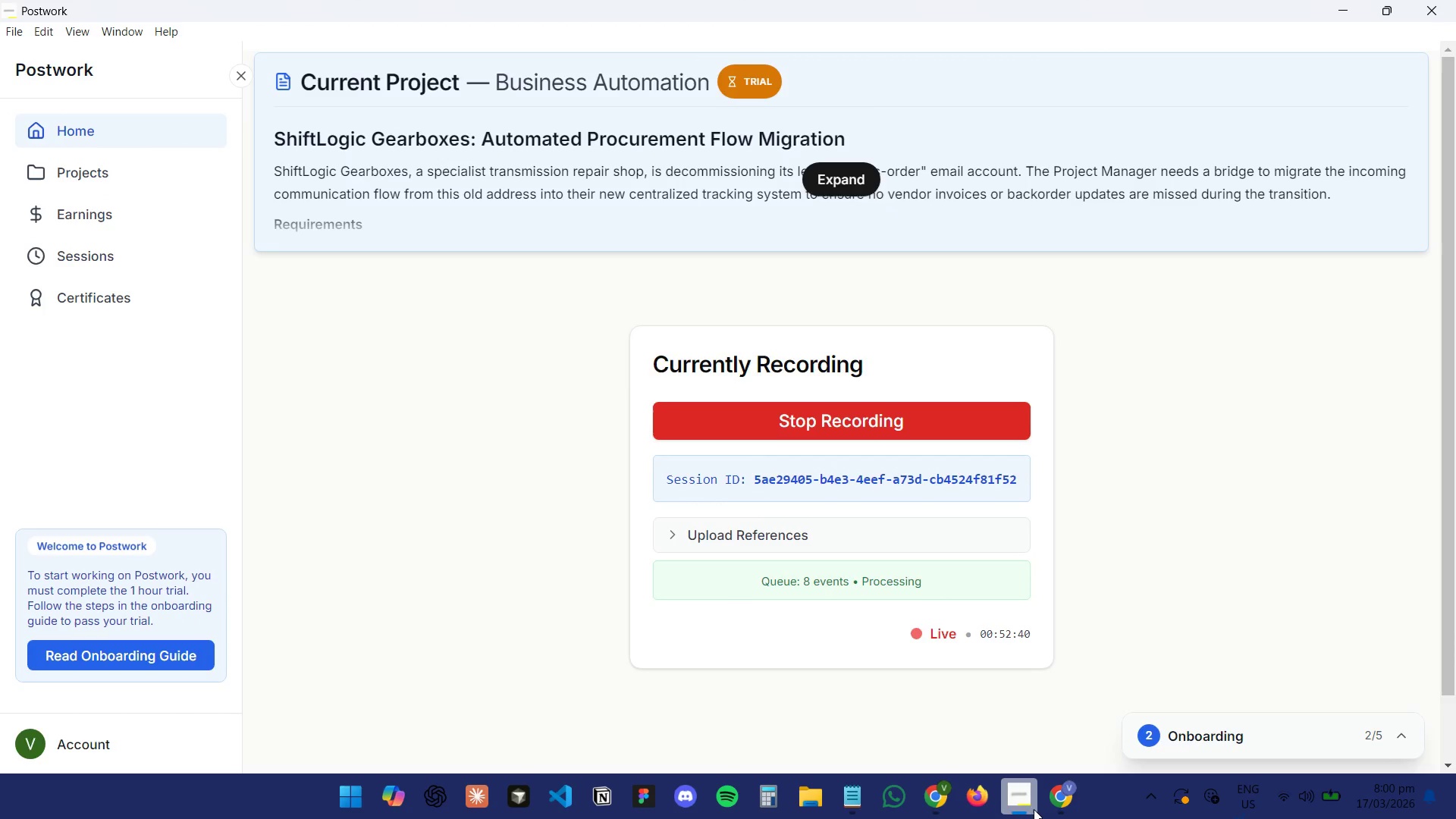 
left_click([1031, 809])
 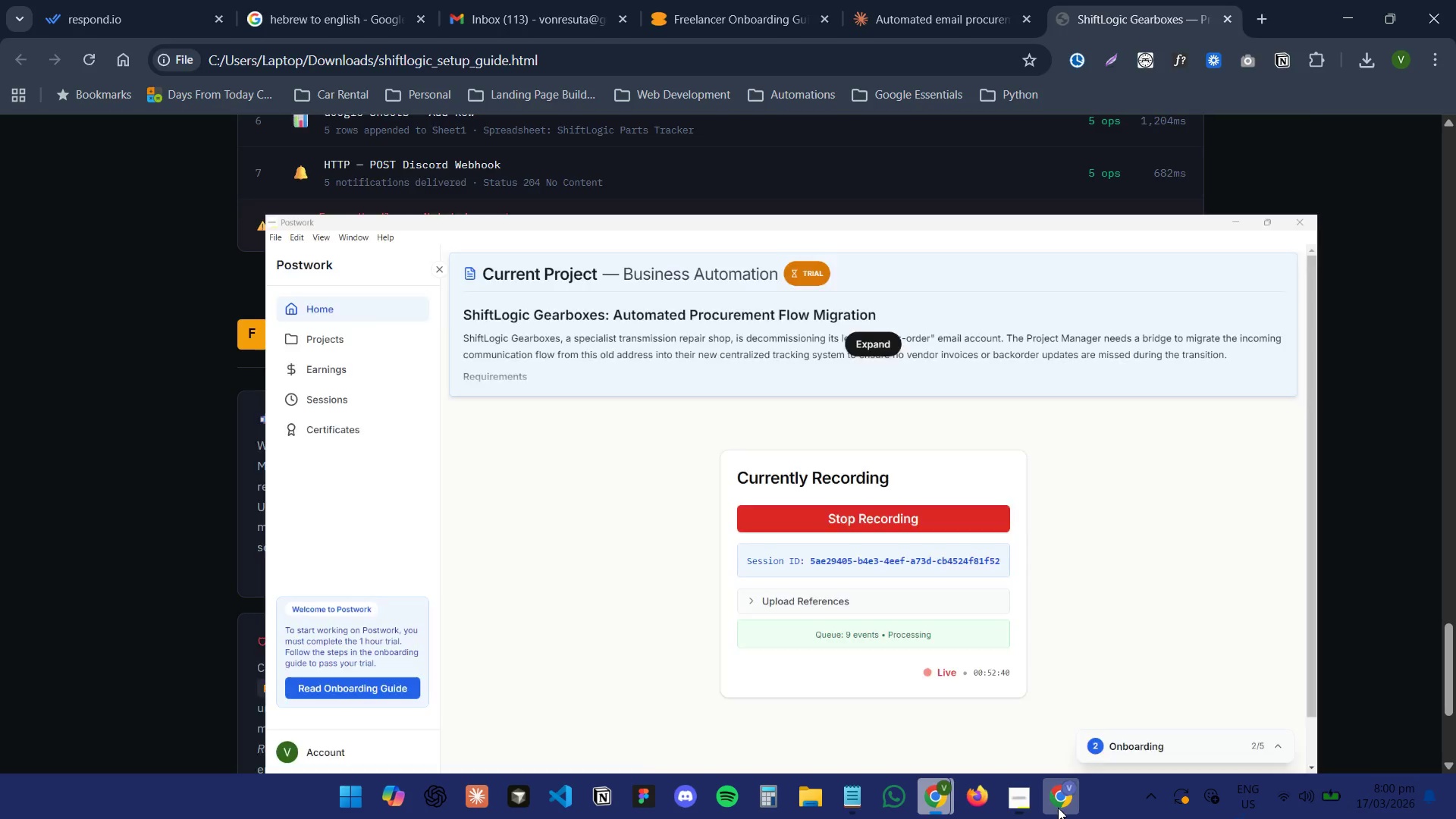 
double_click([1061, 807])
 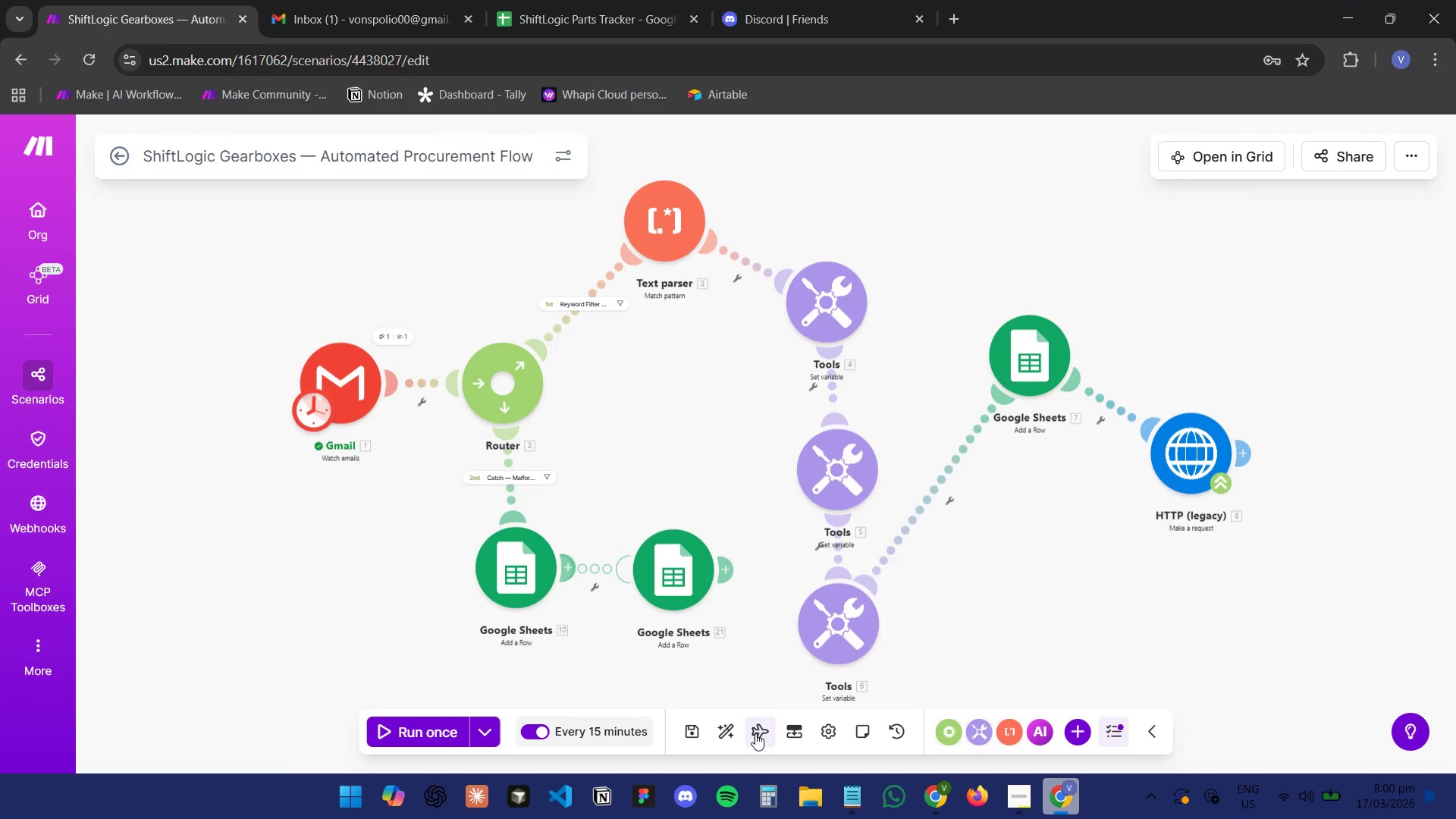 
wait(5.56)
 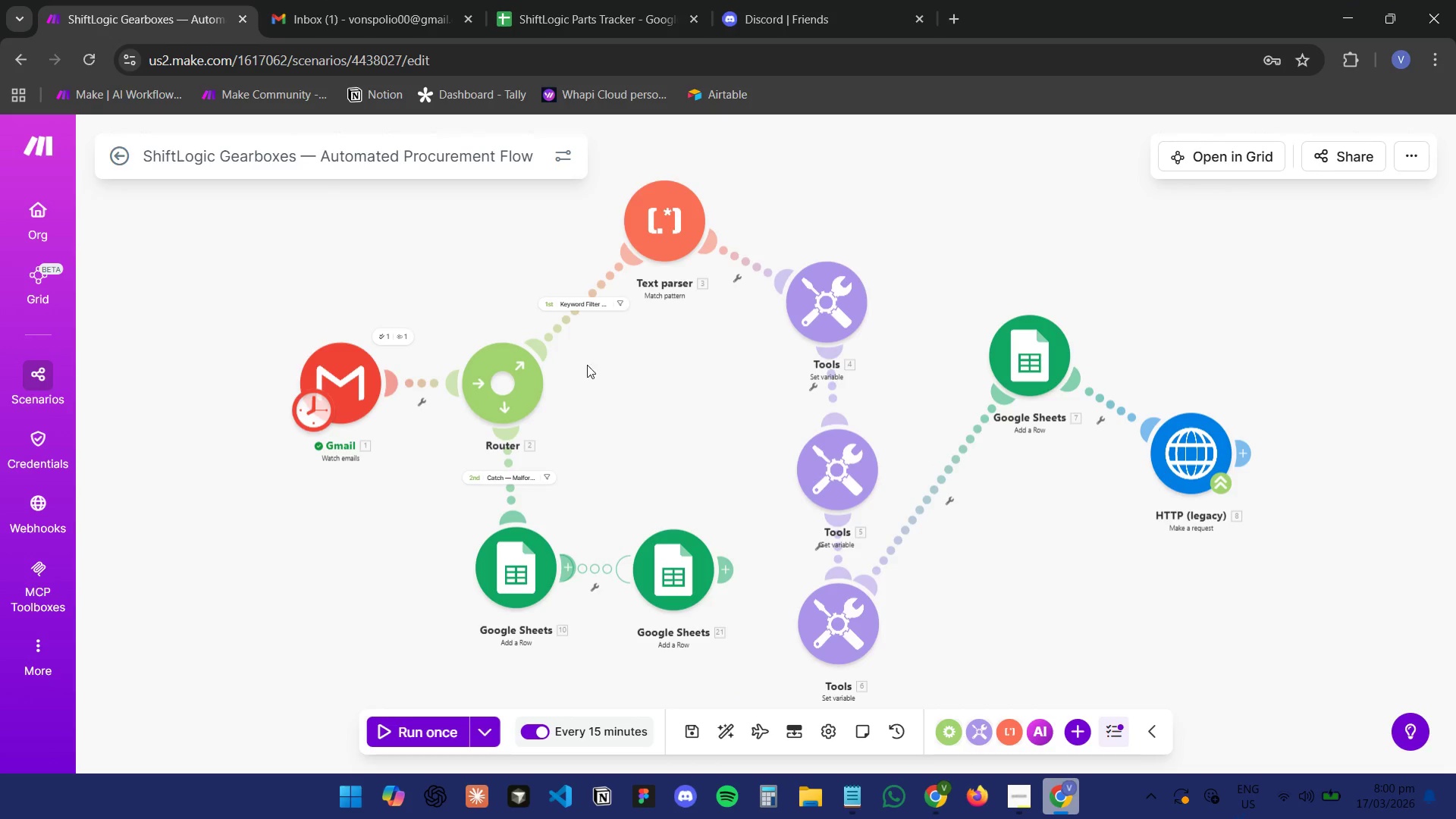 
left_click([734, 735])
 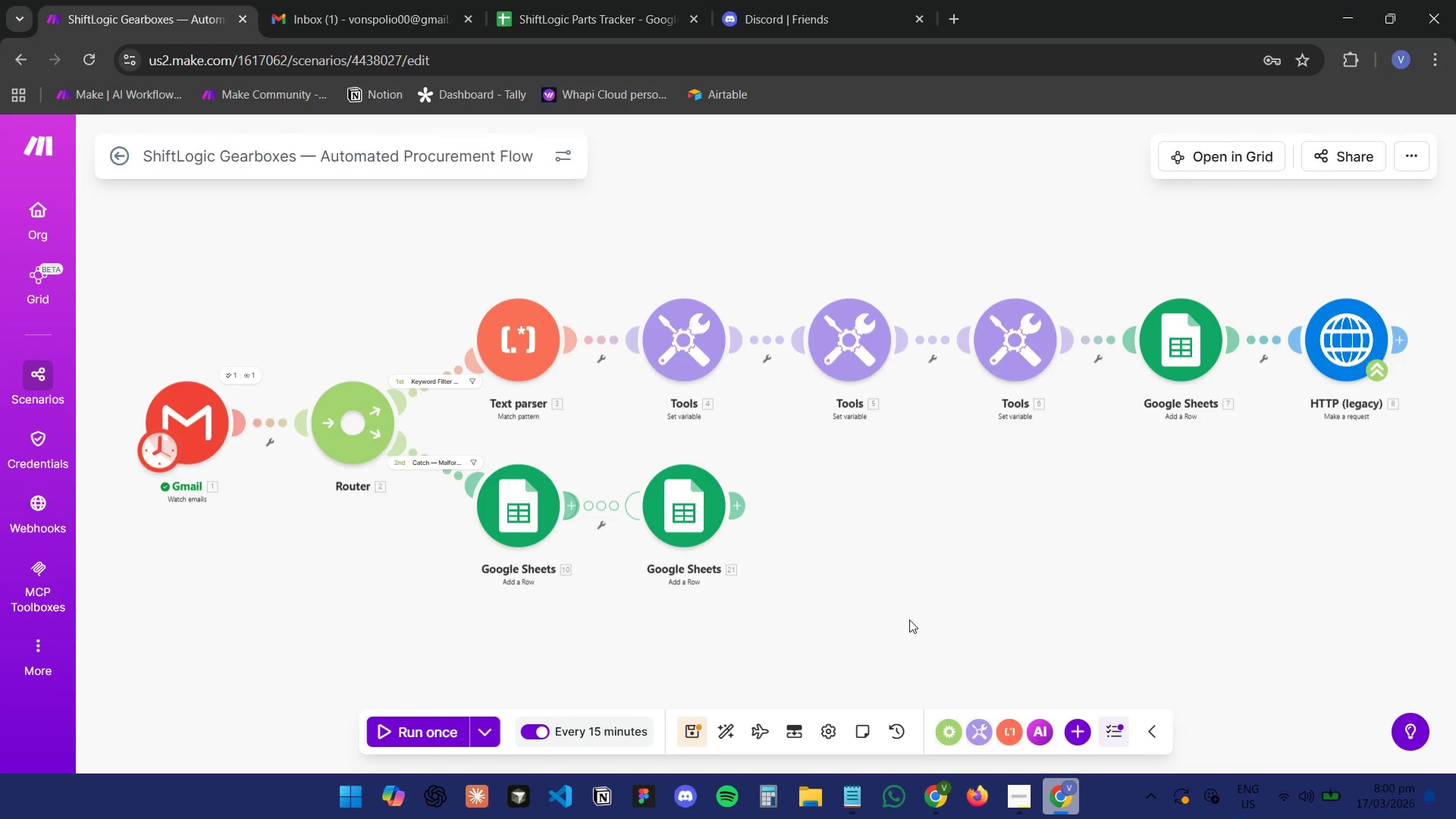 
left_click([909, 620])
 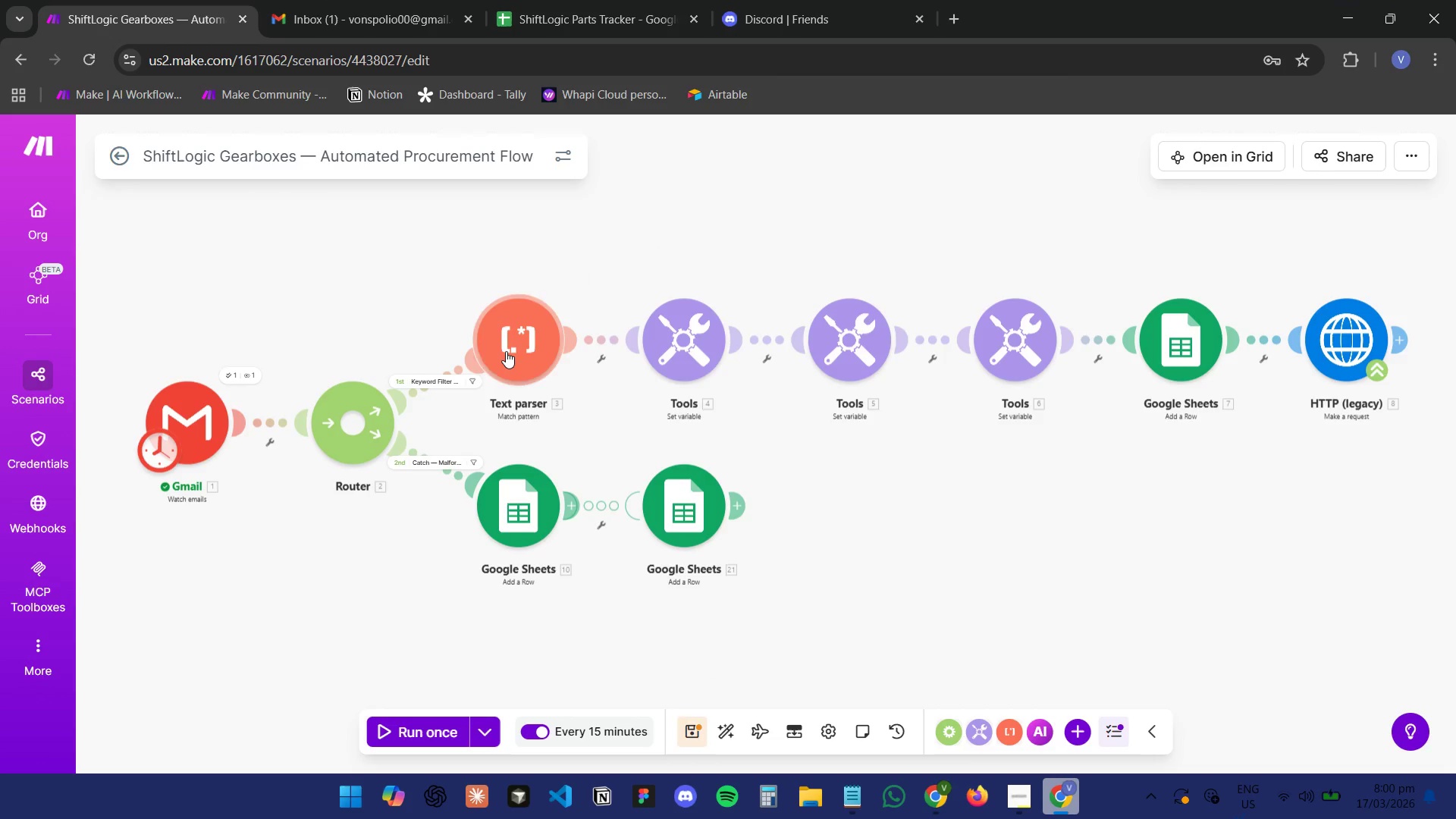 
left_click([506, 351])
 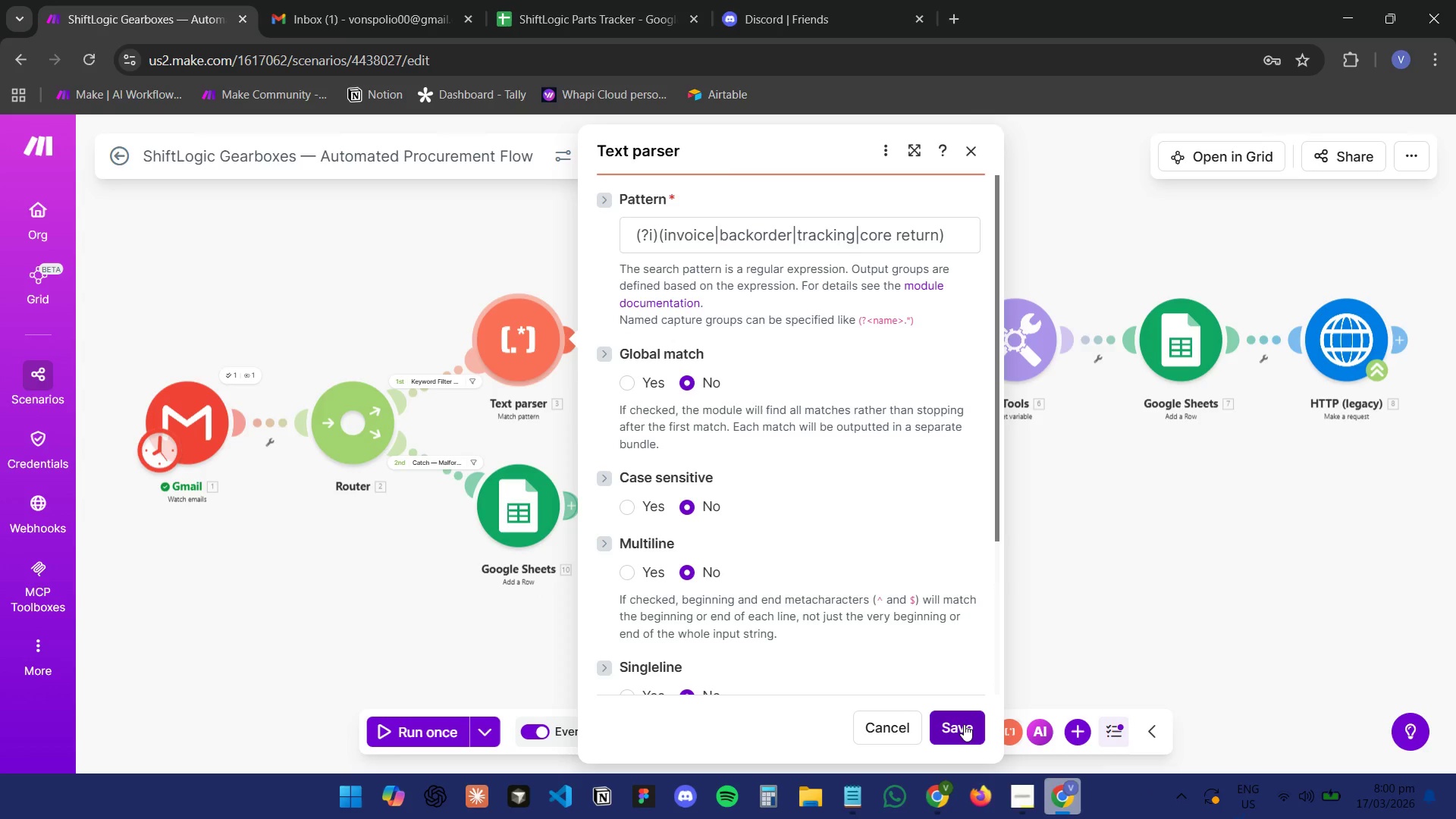 
left_click([964, 724])
 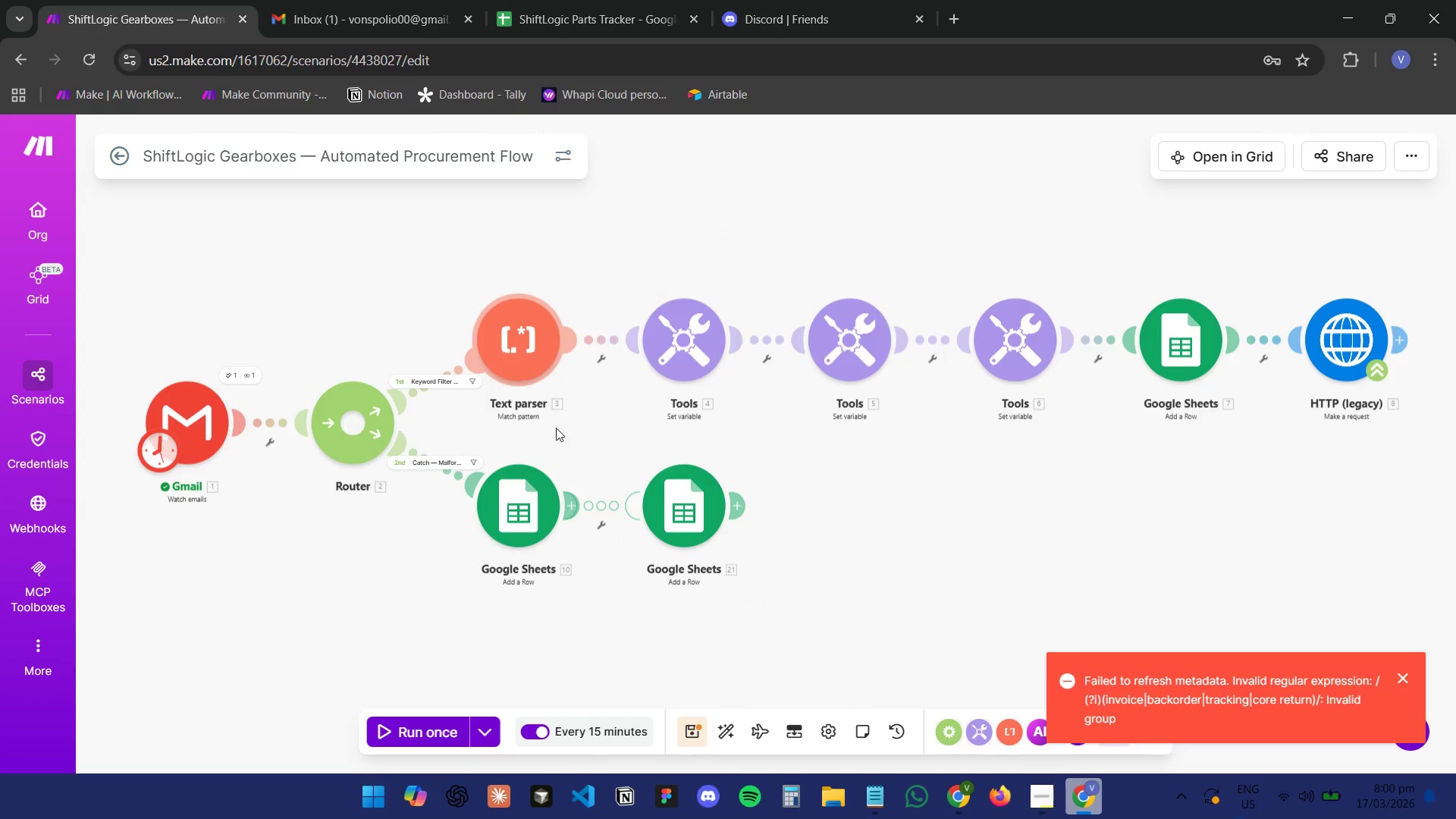 
left_click([699, 723])
 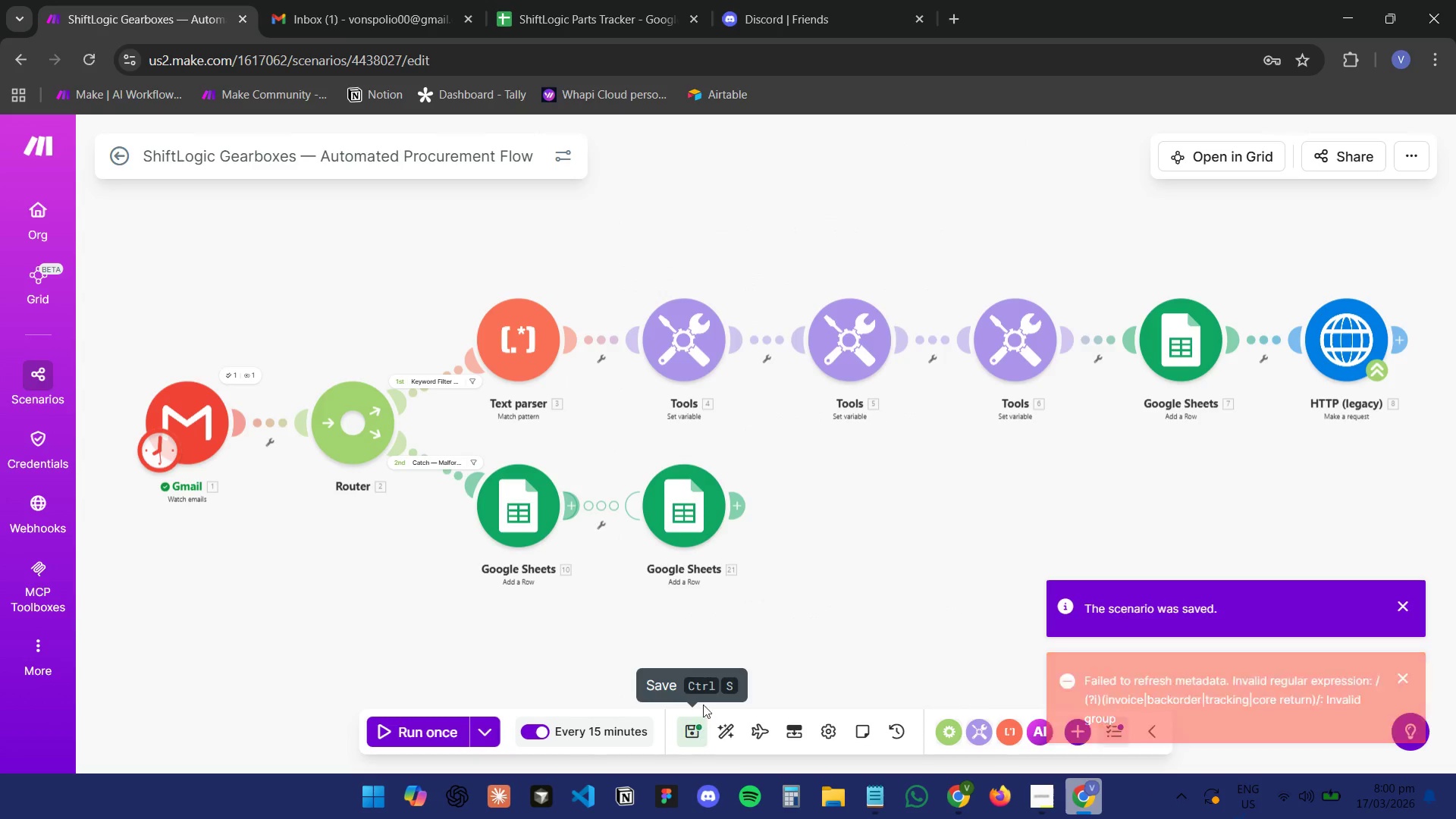 
left_click([711, 660])
 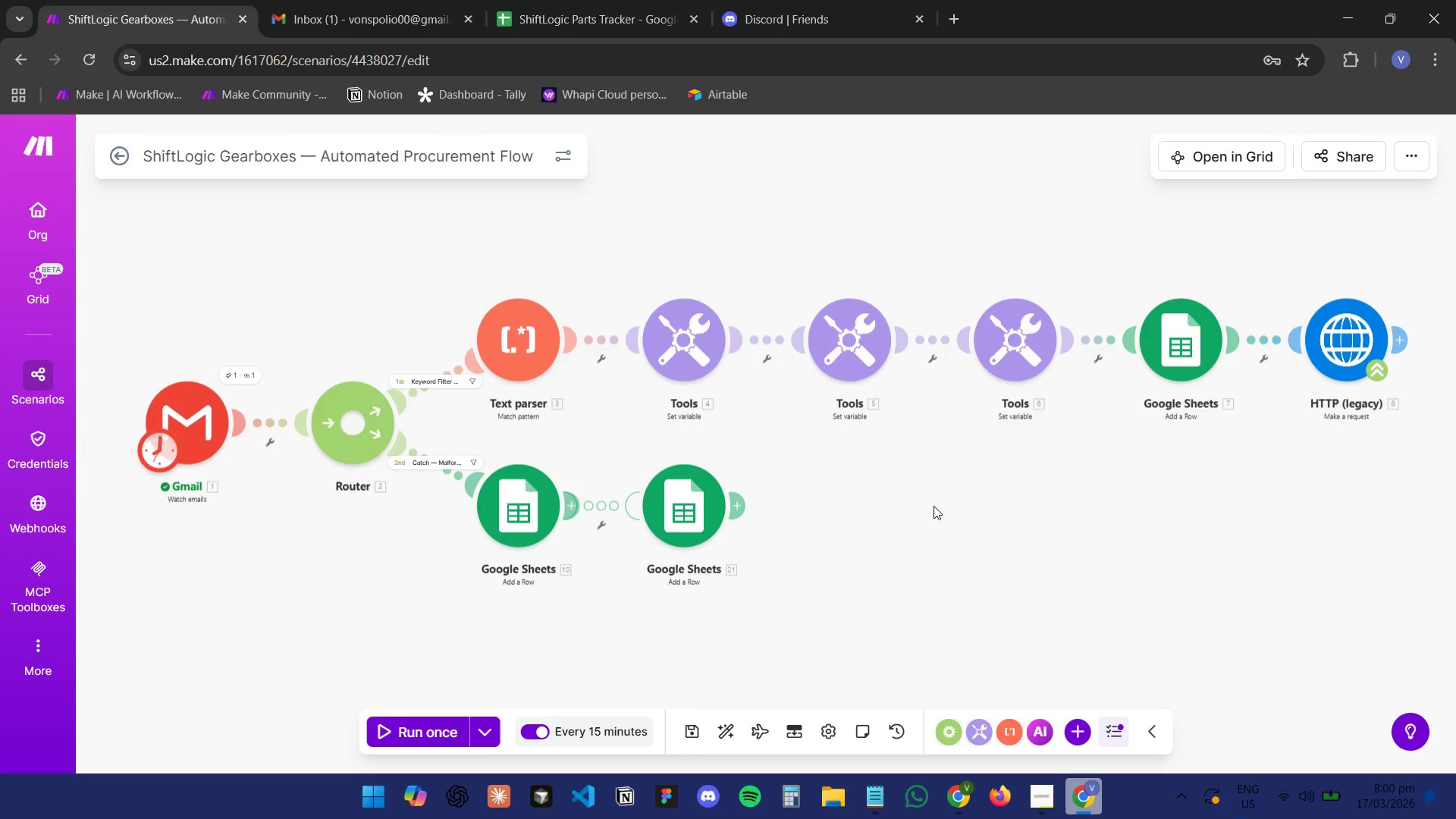 
wait(9.74)
 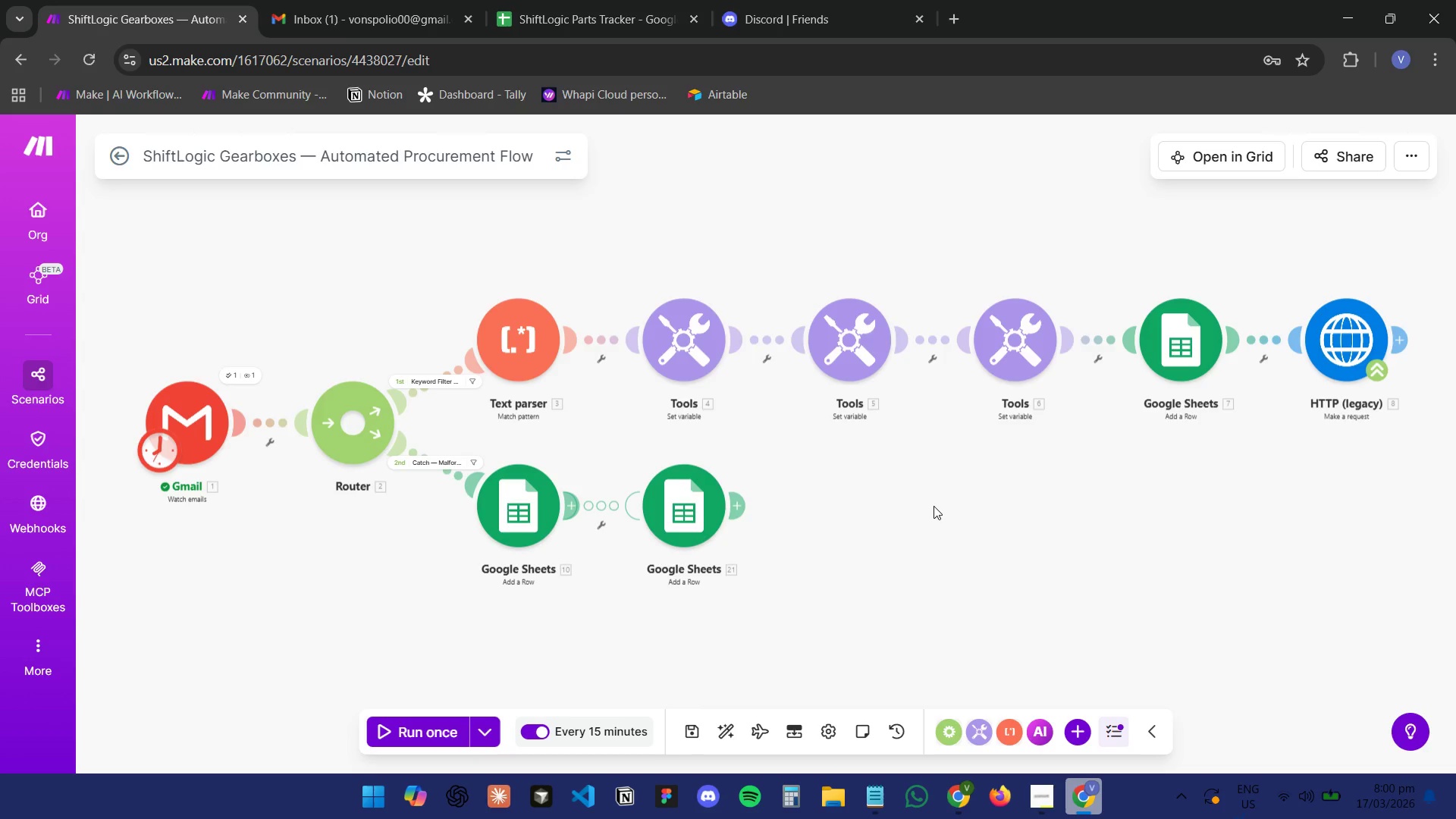 
left_click([1082, 801])
 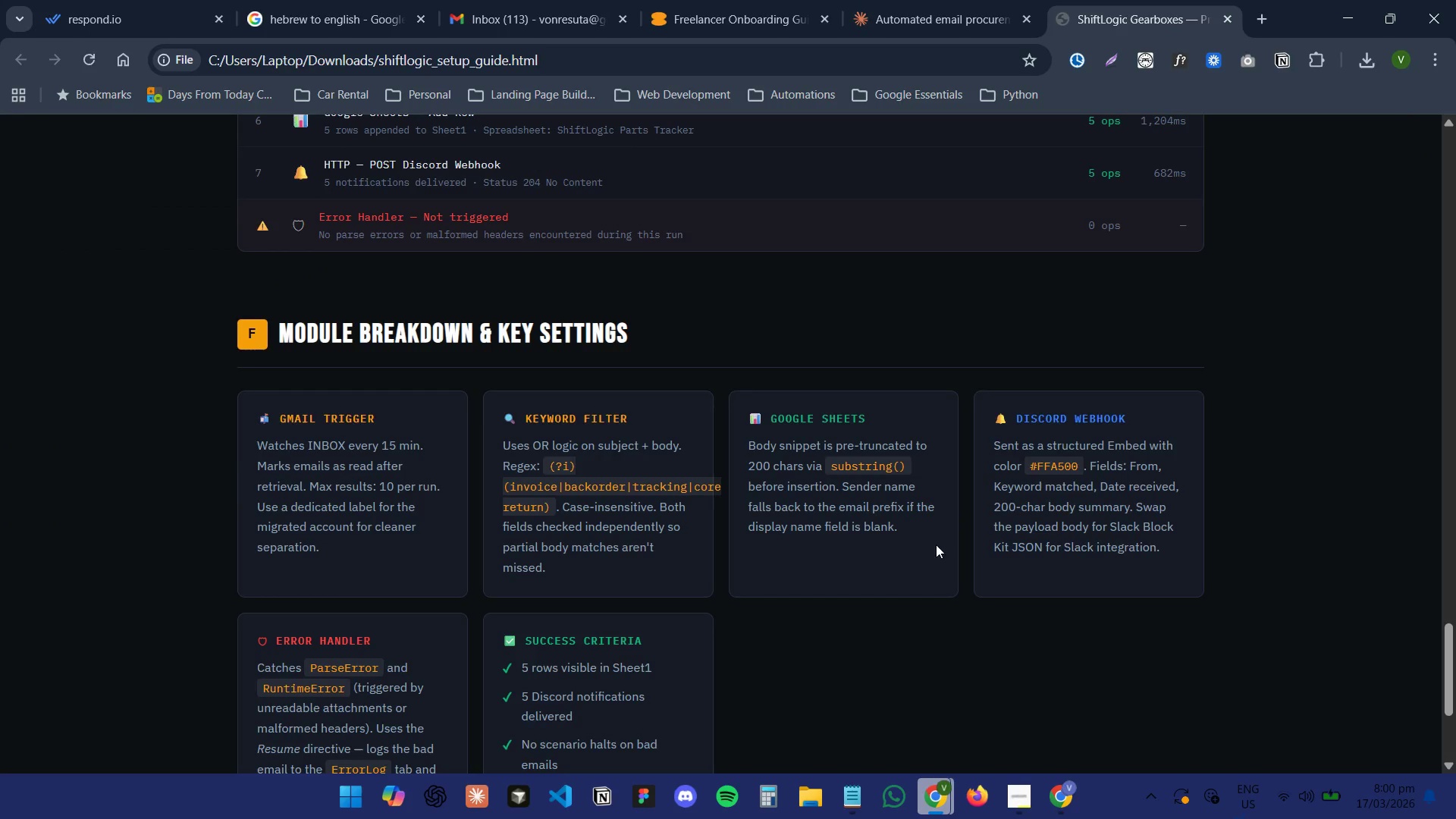 
scroll: coordinate [928, 633], scroll_direction: up, amount: 12.0
 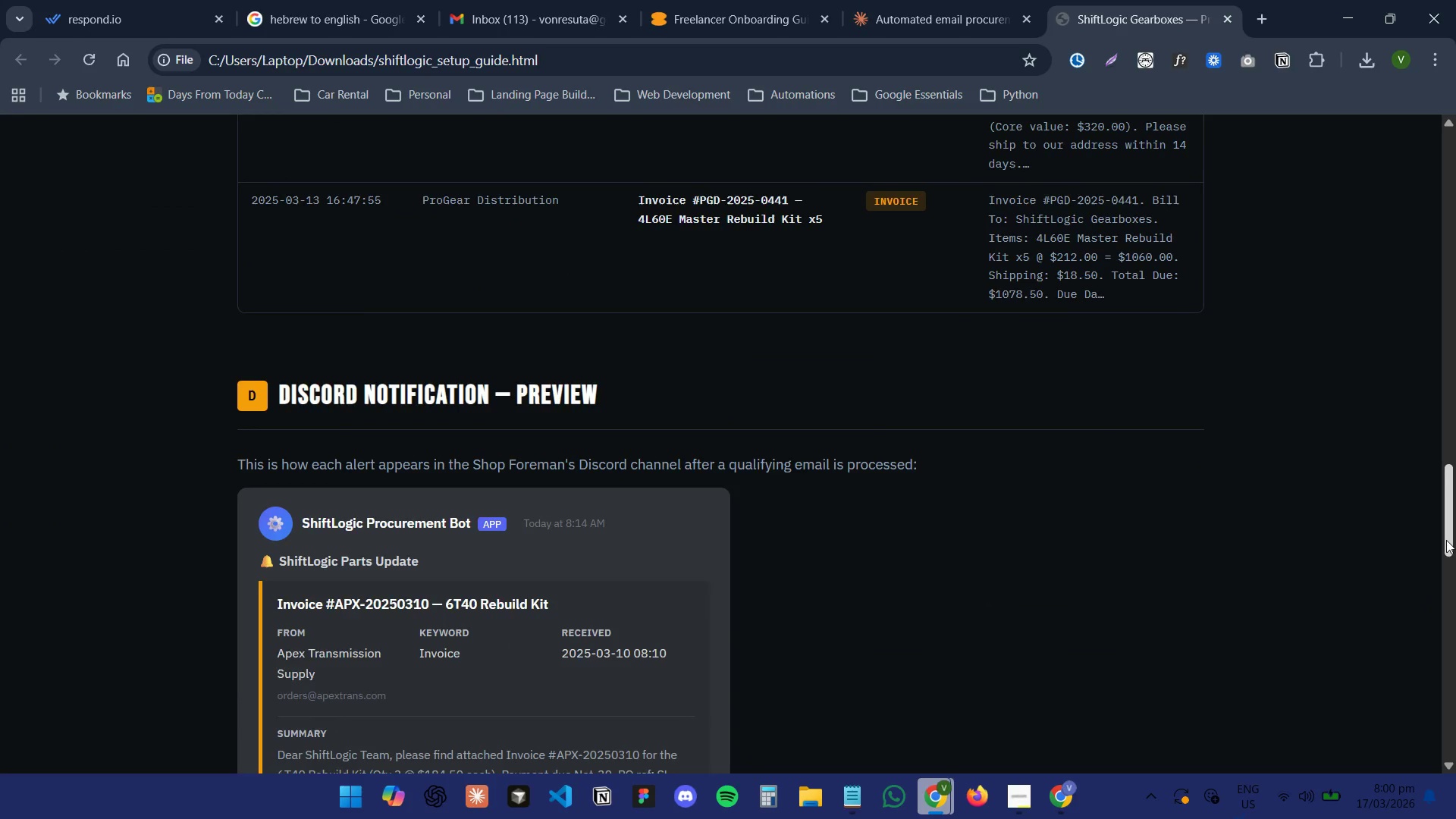 
left_click_drag(start_coordinate=[1455, 541], to_coordinate=[1441, 281])
 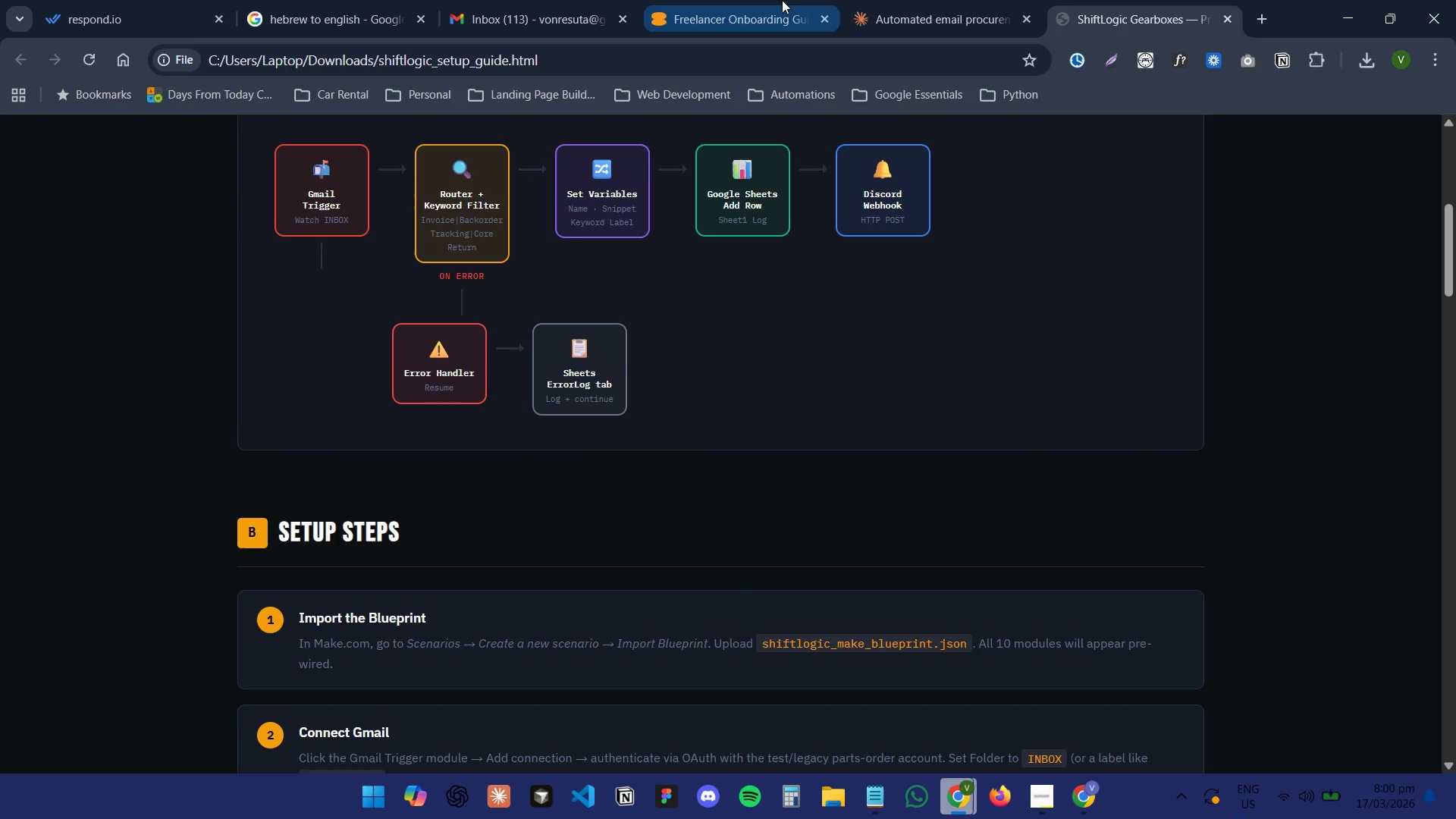 
left_click([782, 0])
 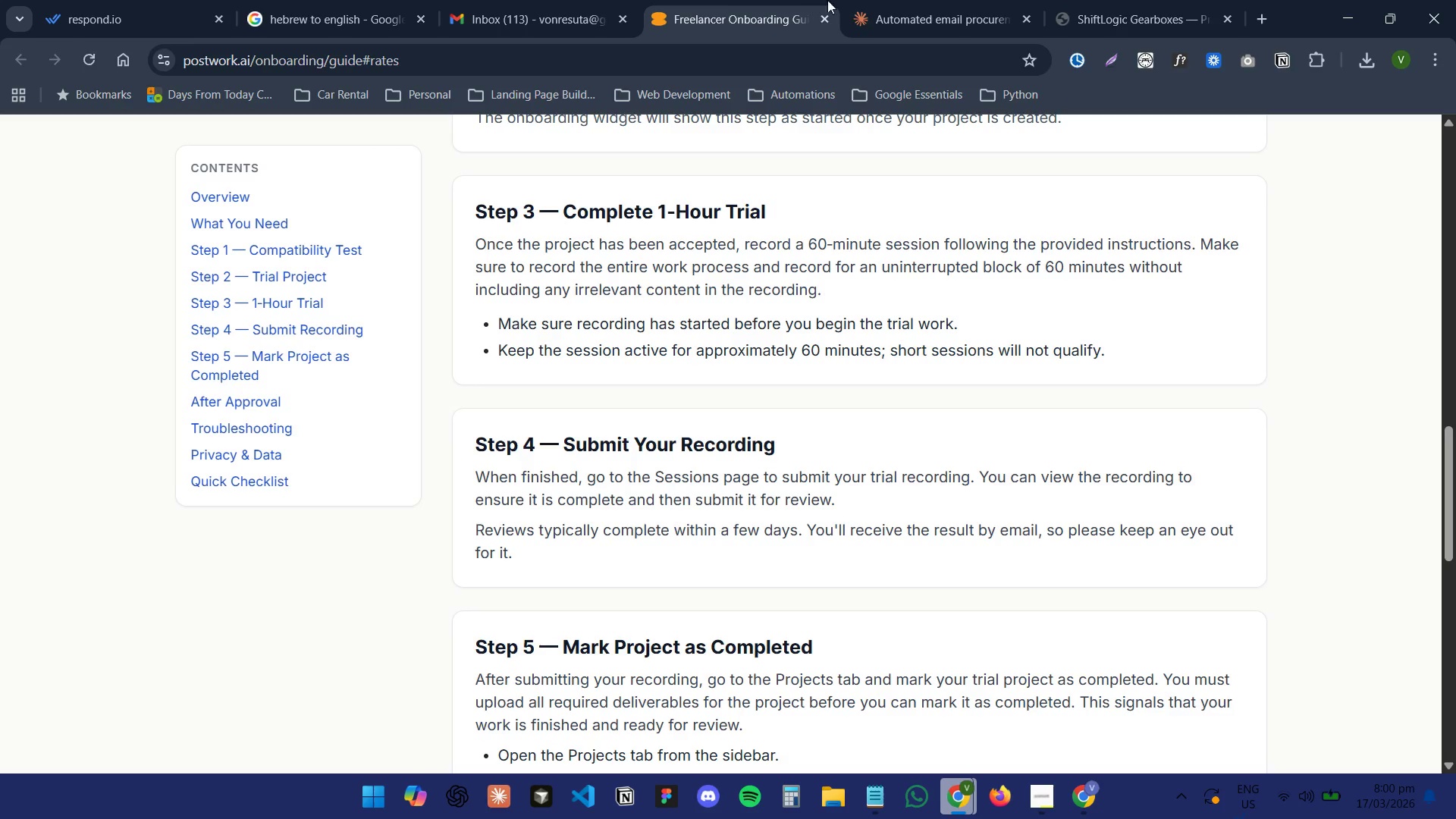 
left_click([922, 0])
 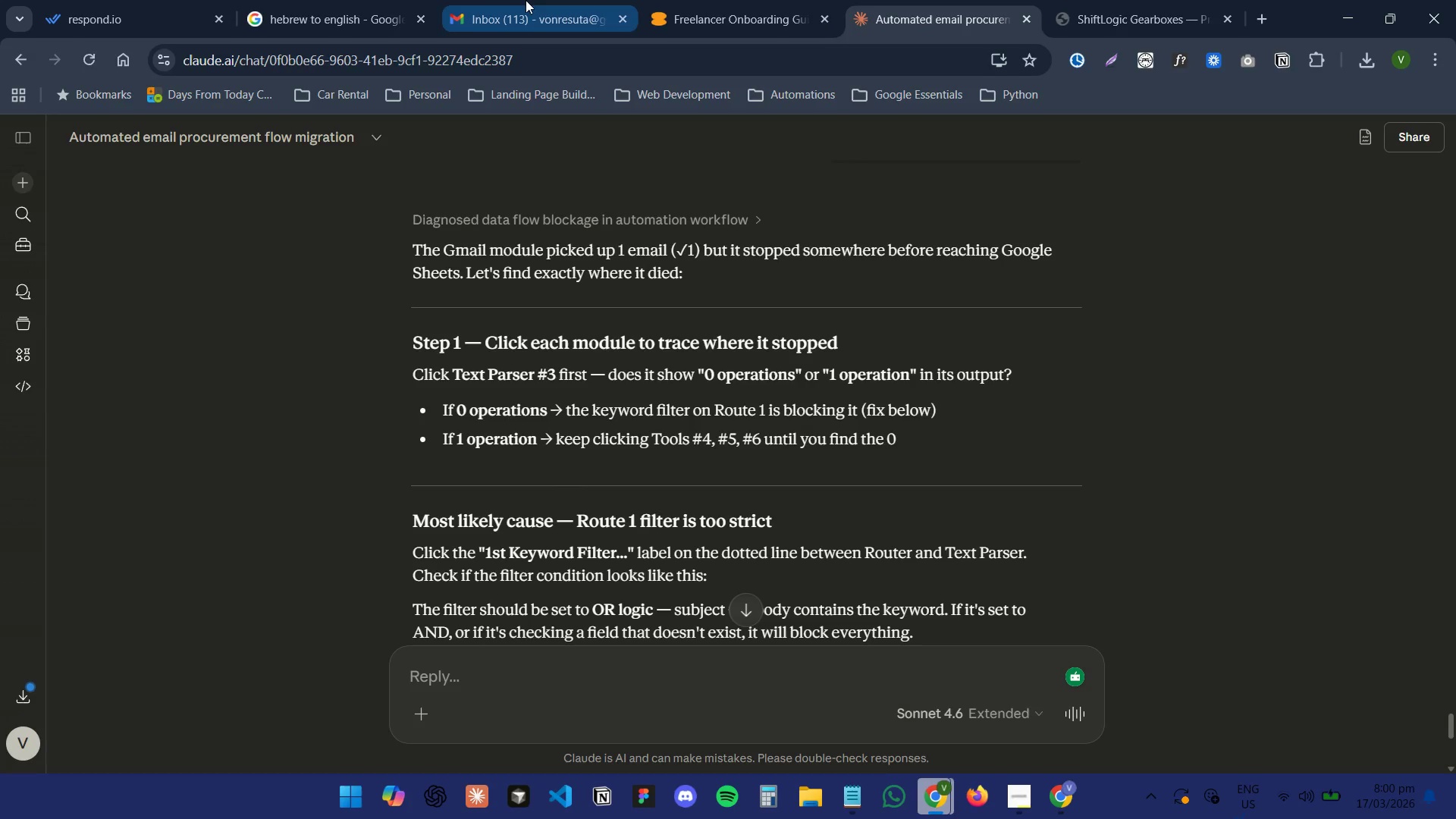 
left_click_drag(start_coordinate=[651, 0], to_coordinate=[655, 0])
 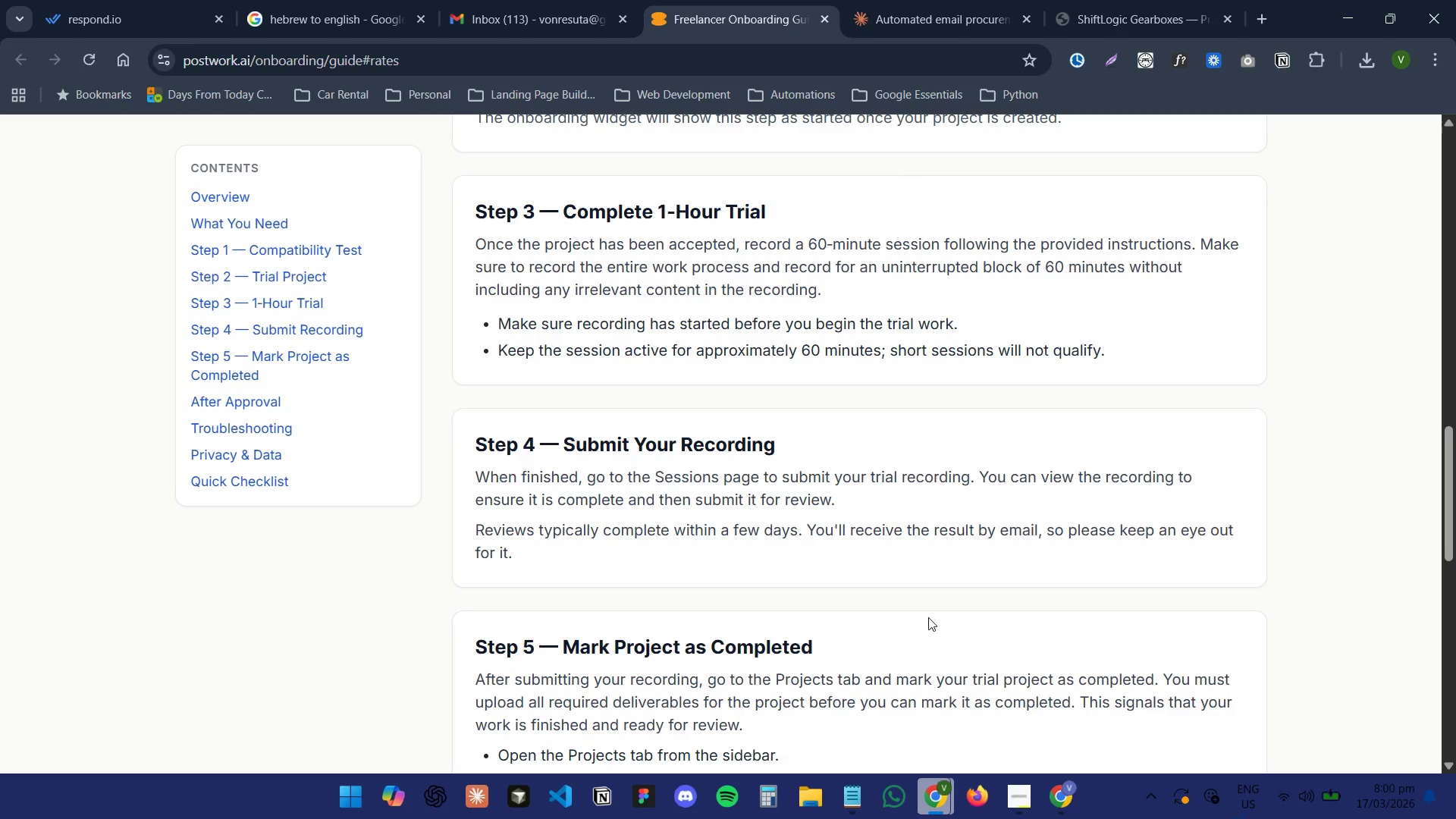 
left_click([1033, 818])